 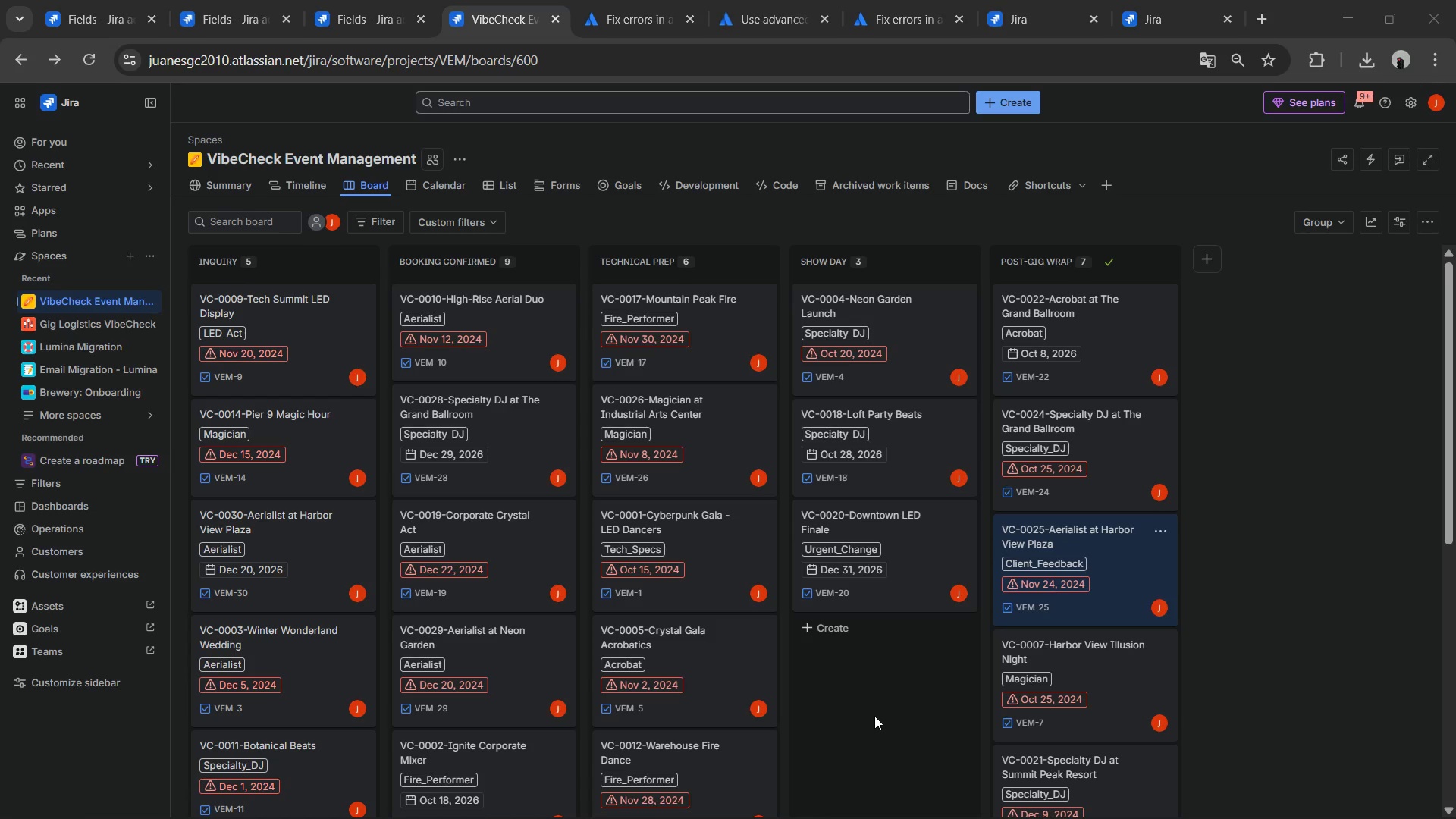 
type(recor)
 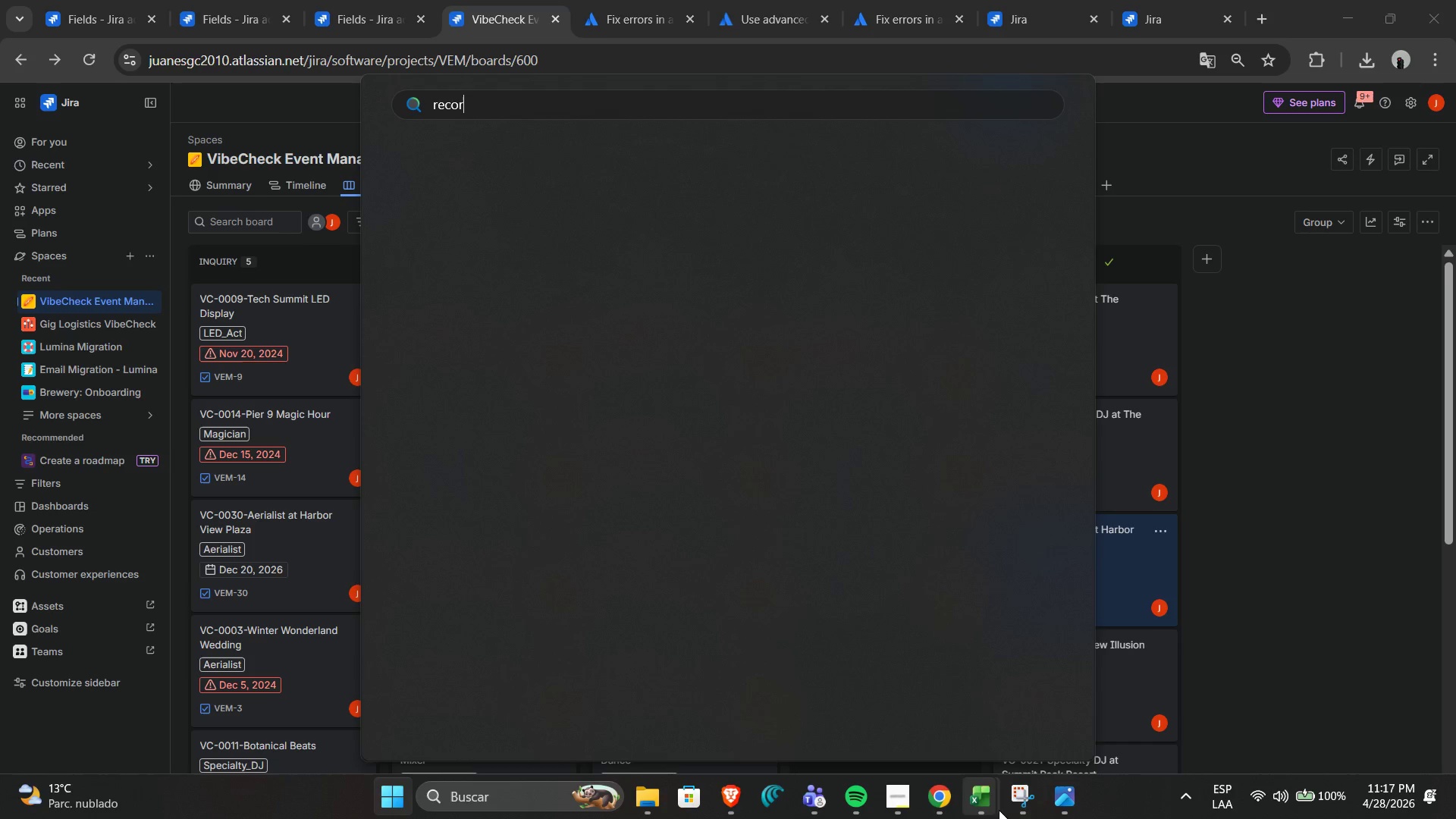 
left_click([1011, 799])
 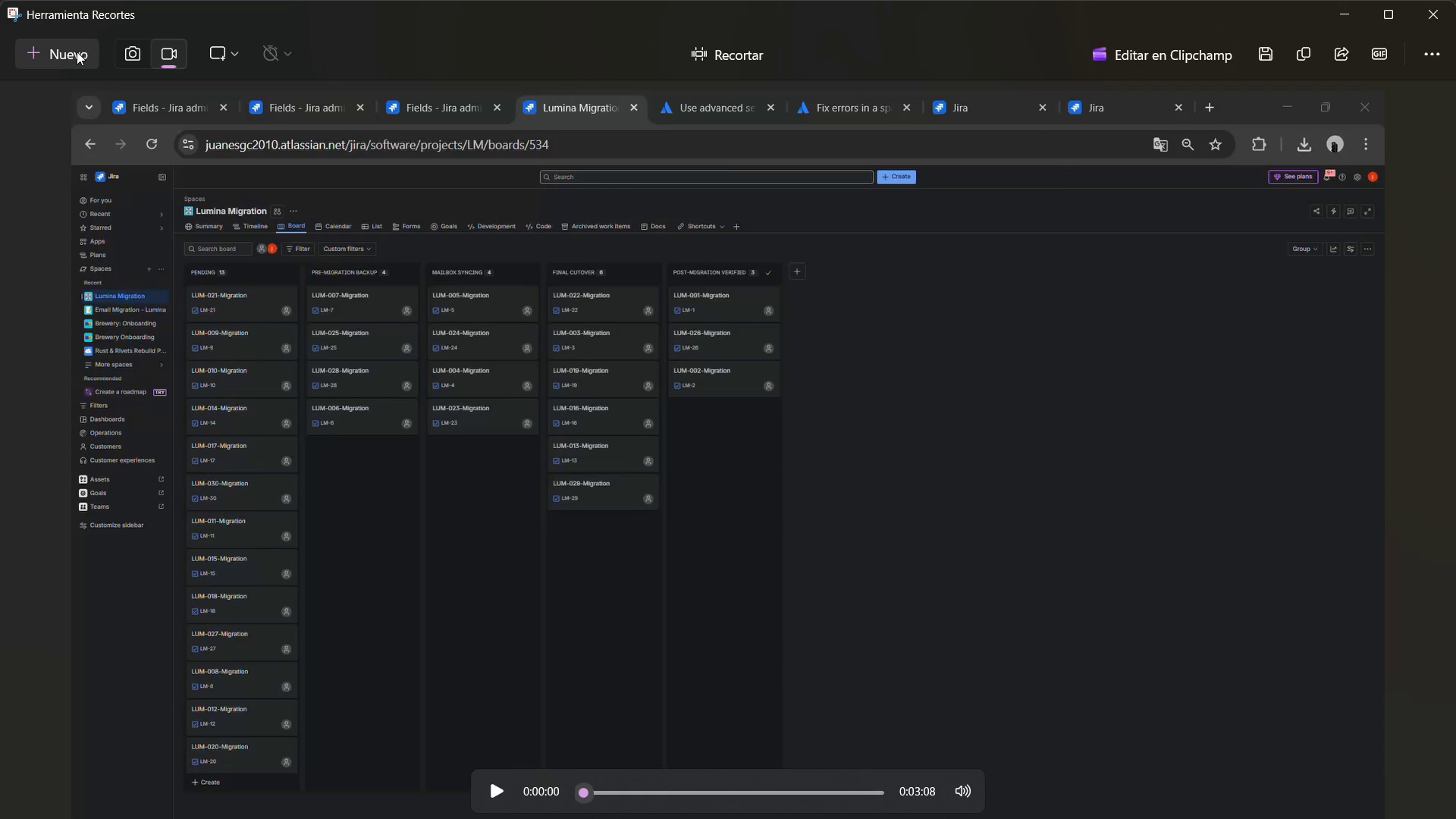 
left_click([68, 55])
 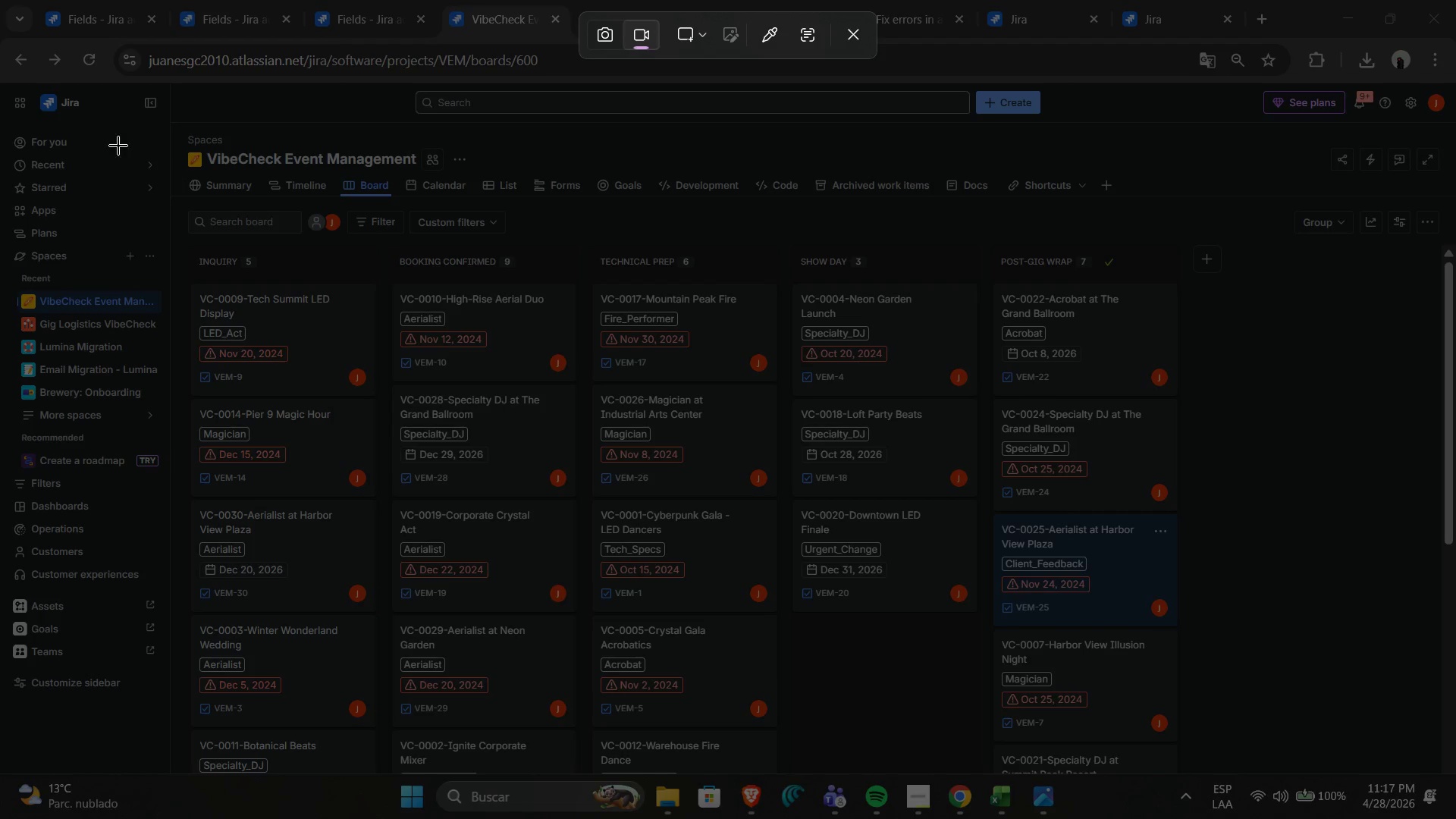 
left_click_drag(start_coordinate=[0, 0], to_coordinate=[1455, 818])
 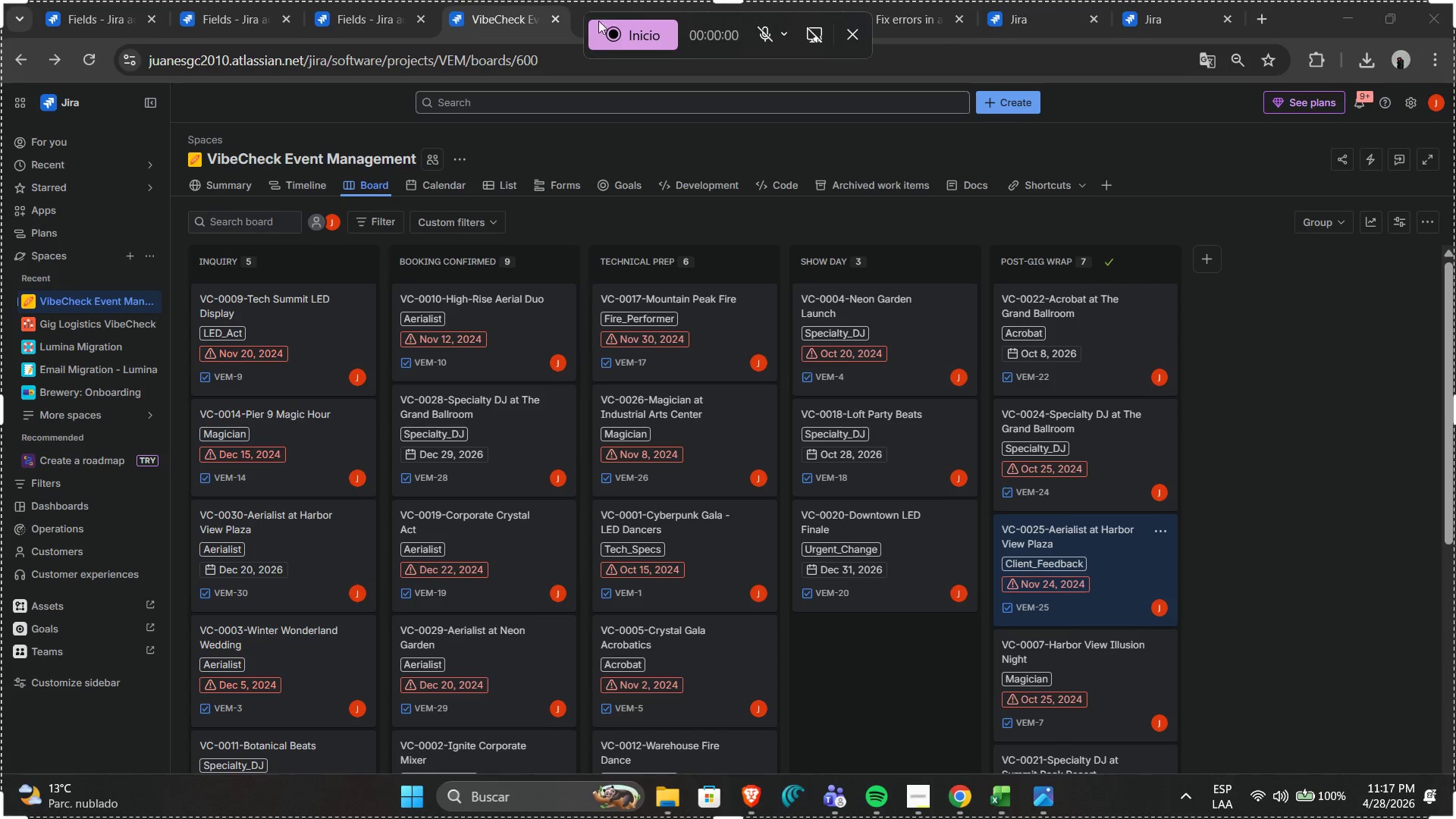 
left_click([623, 31])
 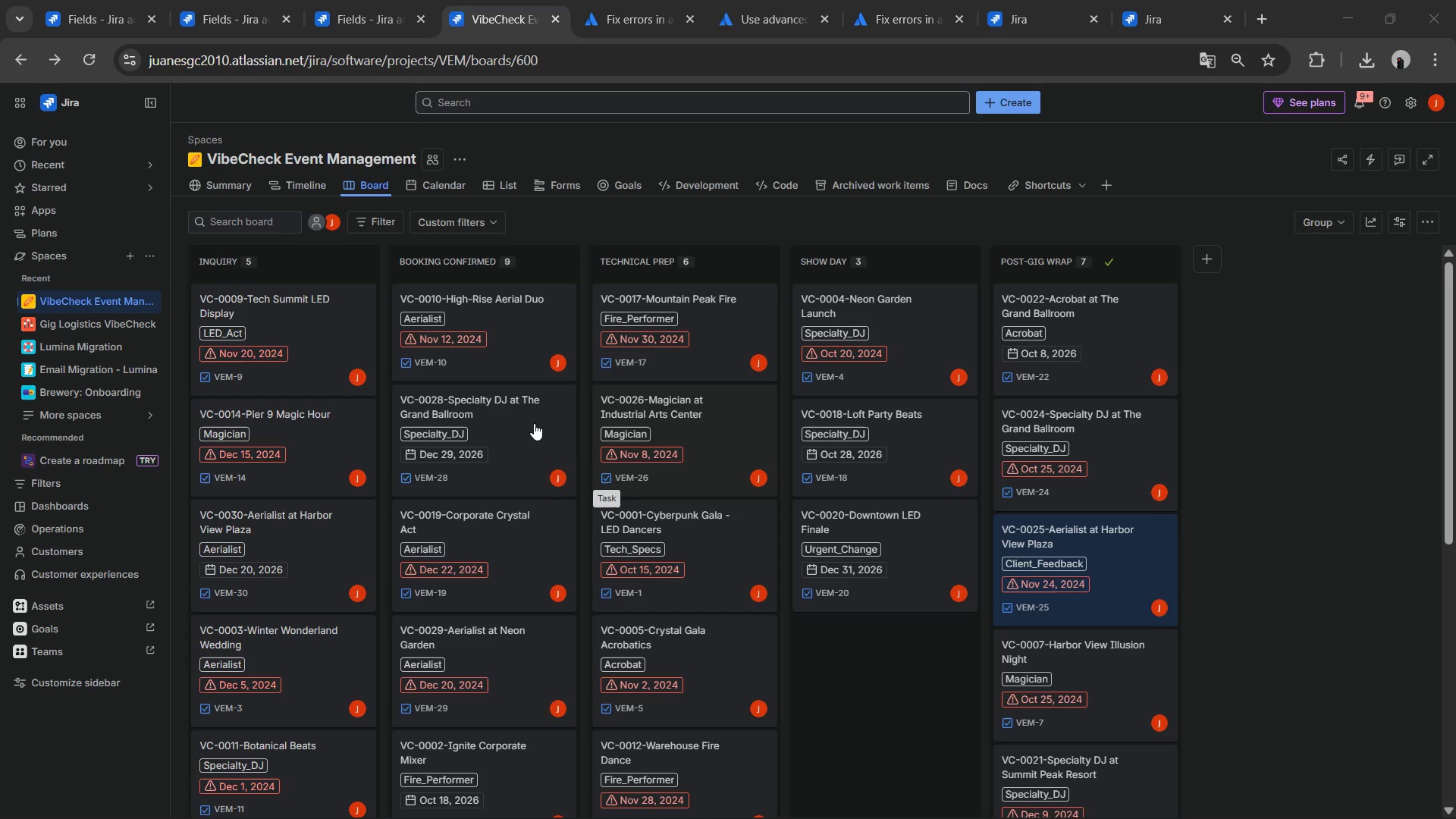 
wait(6.83)
 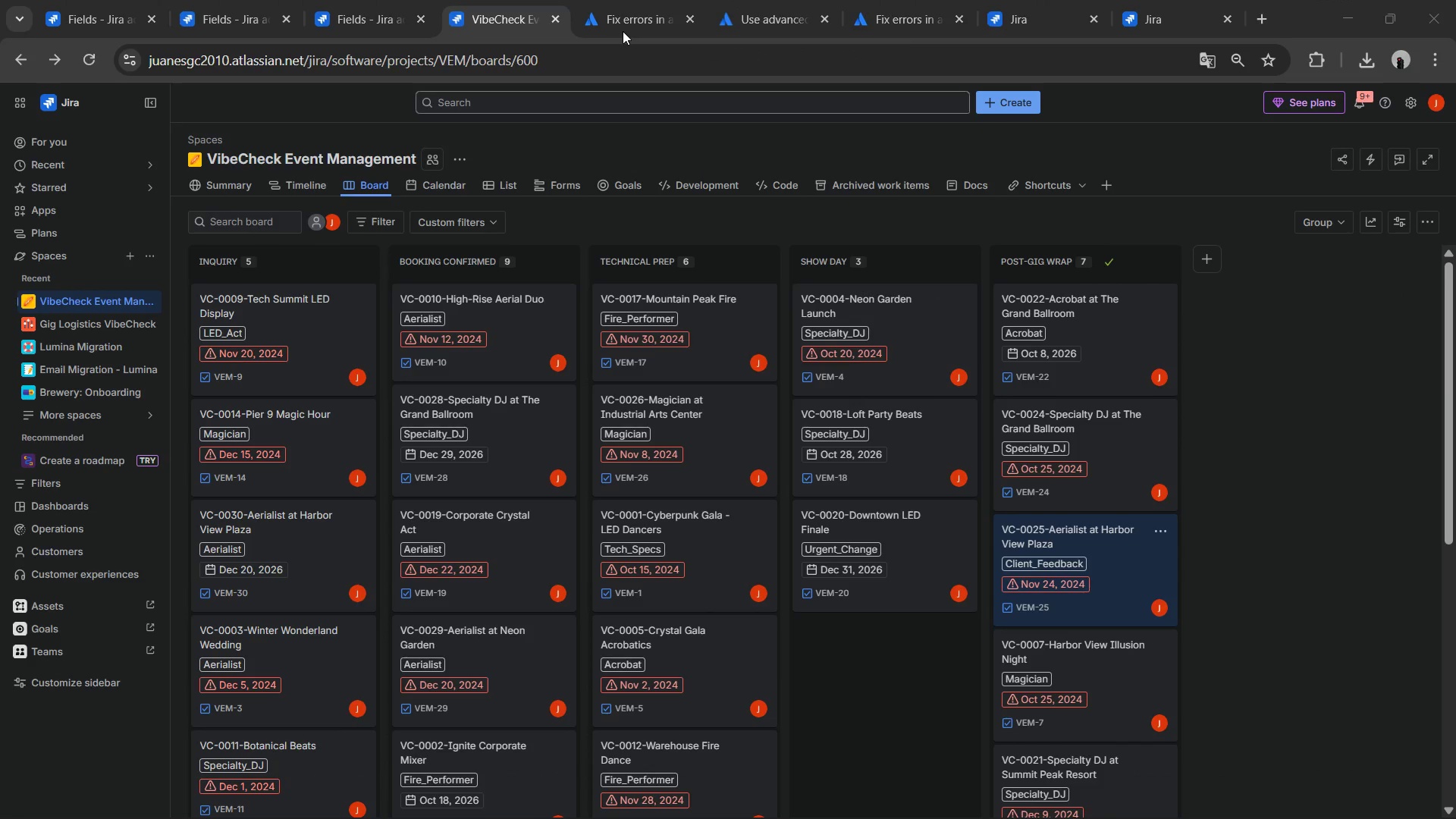 
scroll: coordinate [1291, 420], scroll_direction: down, amount: 2.0
 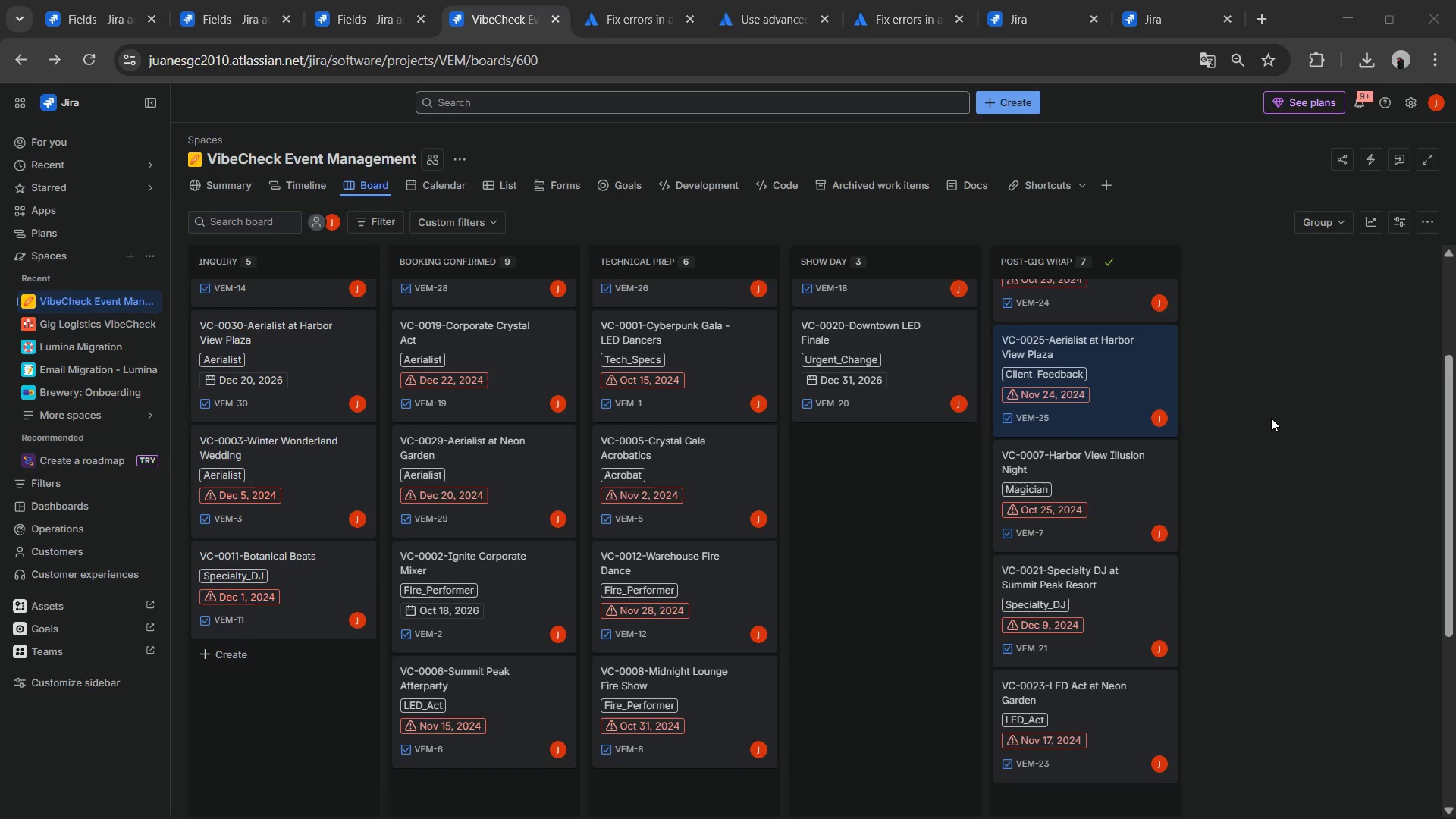 
scroll: coordinate [722, 455], scroll_direction: up, amount: 4.0
 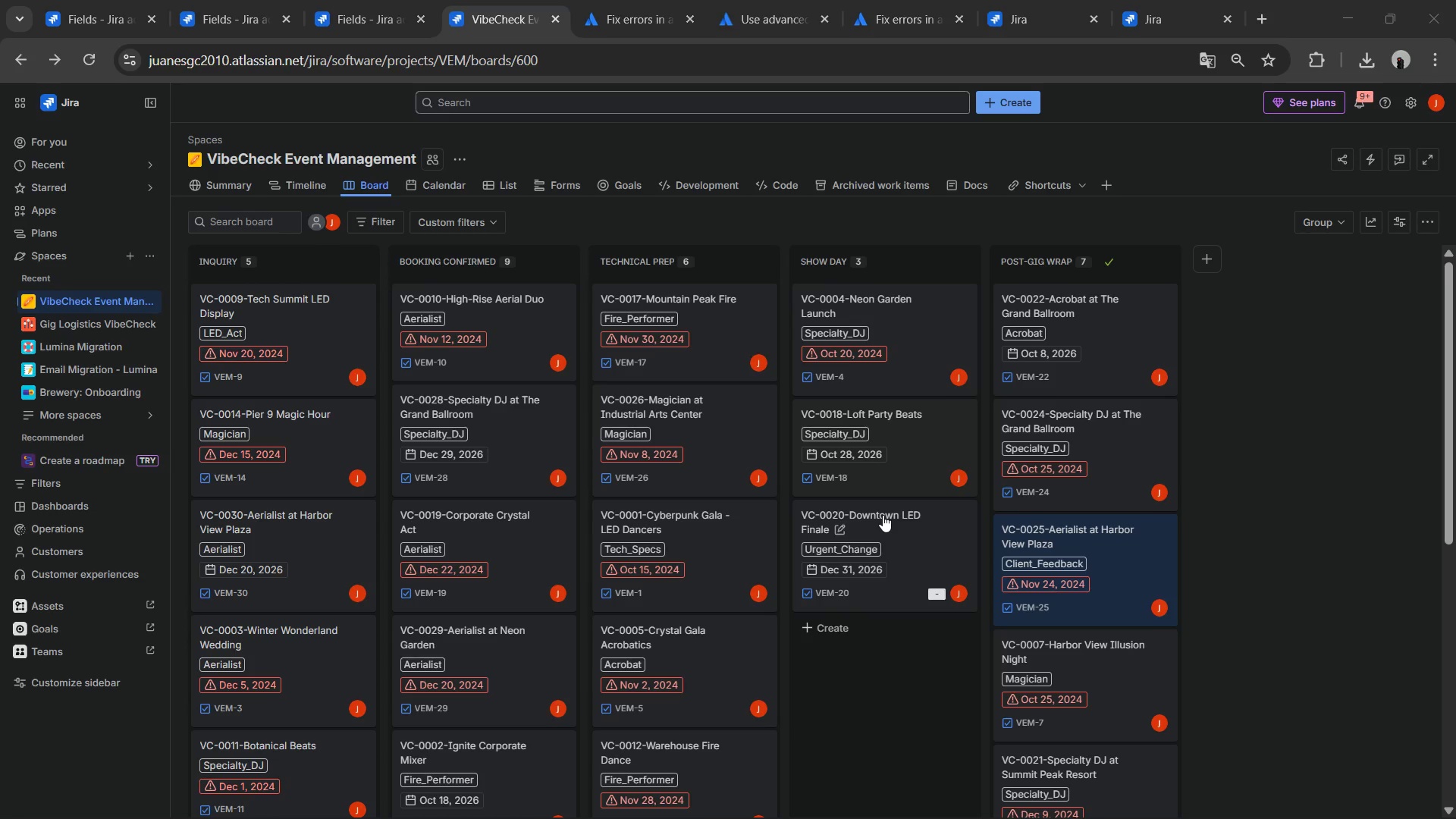 
left_click([872, 504])
 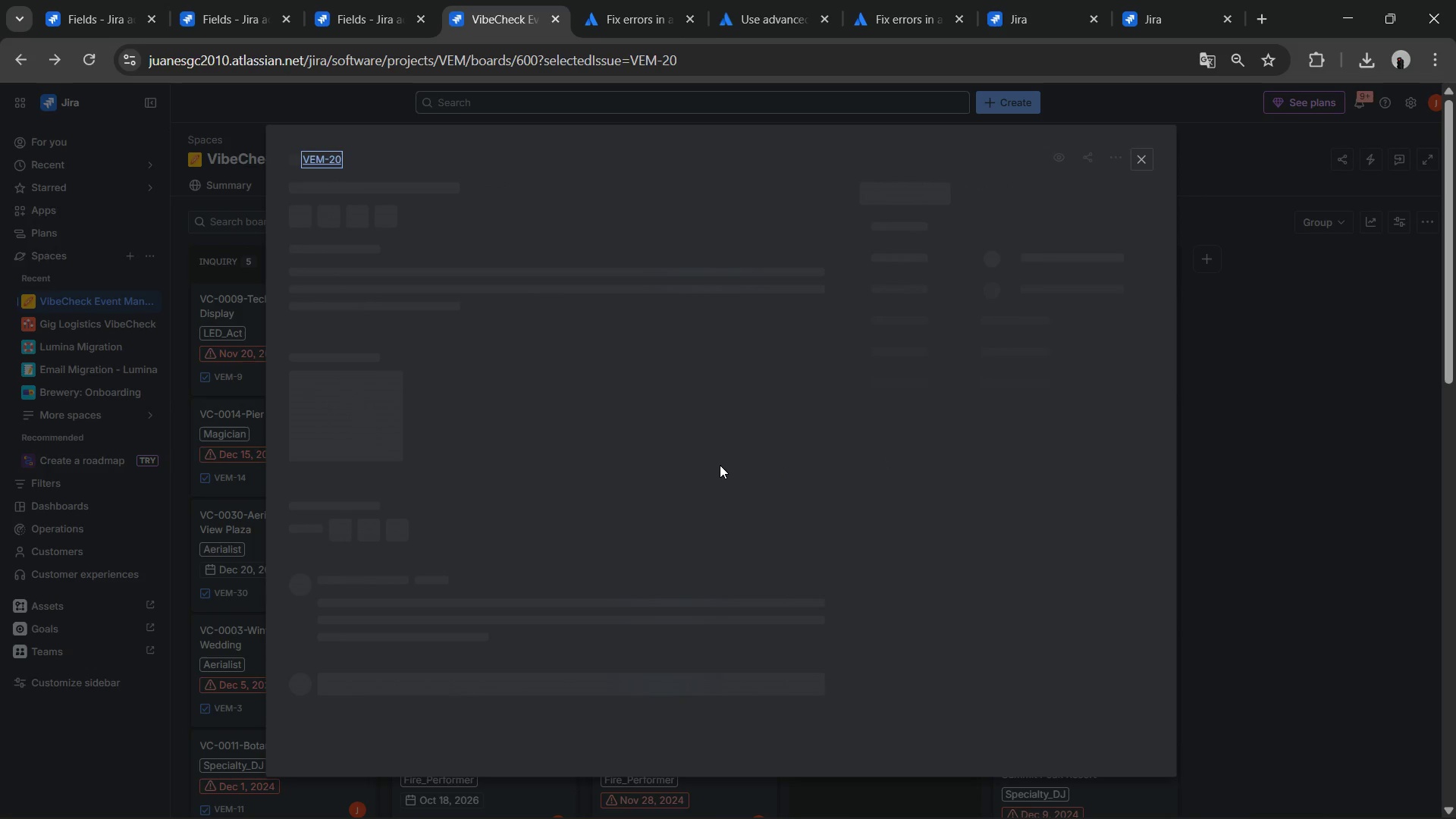 
wait(14.66)
 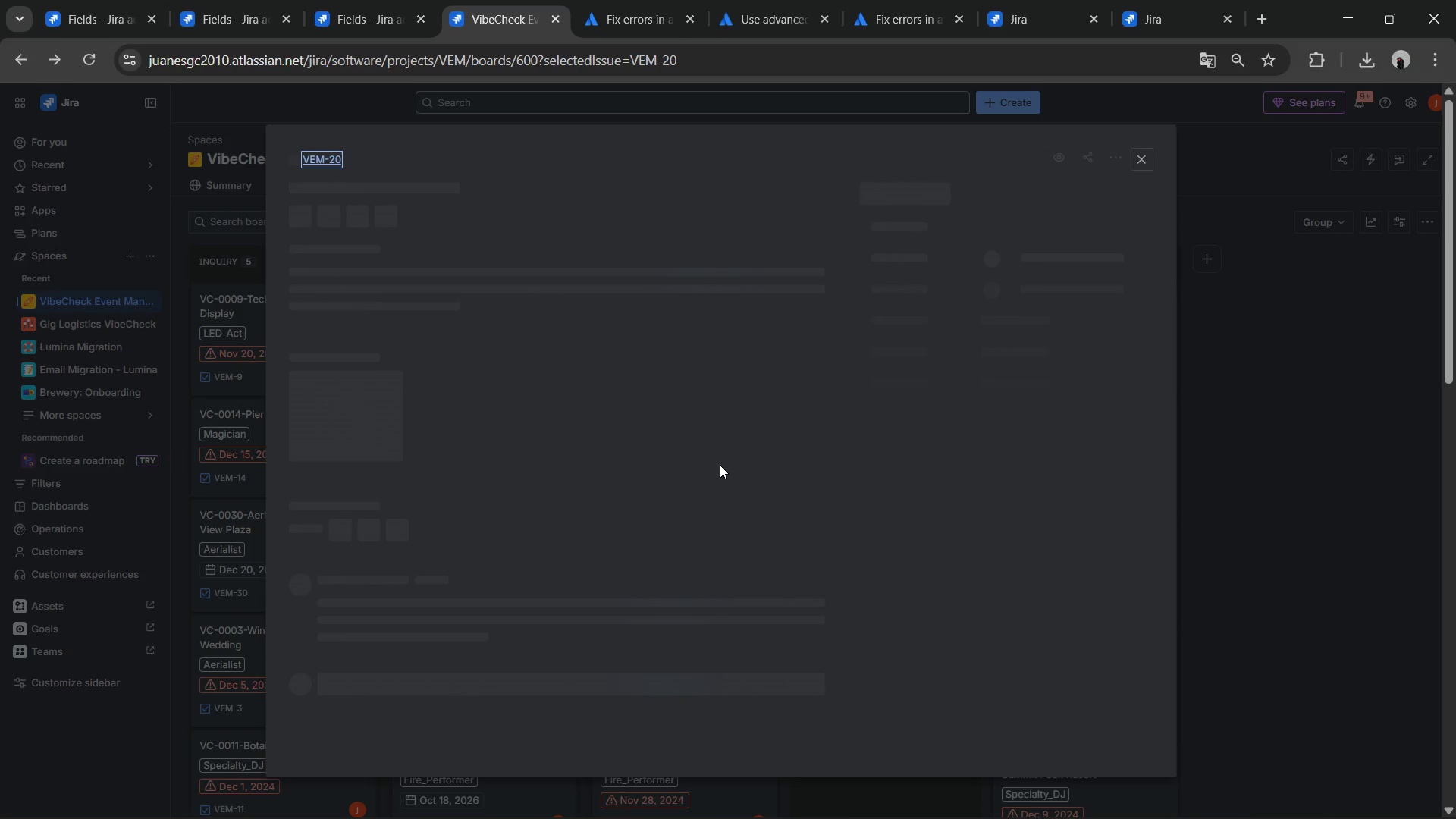 
scroll: coordinate [701, 501], scroll_direction: down, amount: 4.0
 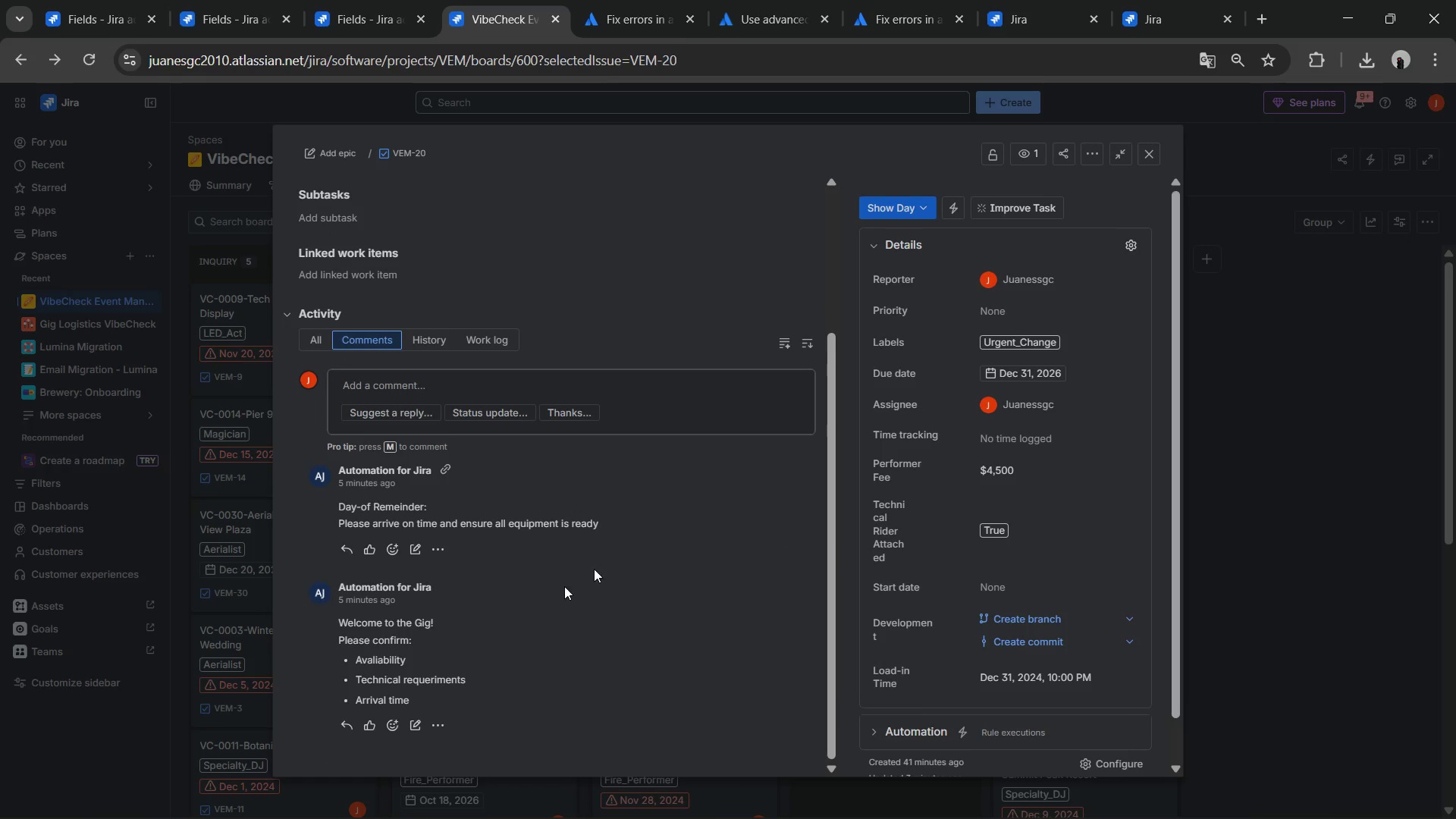 
scroll: coordinate [645, 491], scroll_direction: up, amount: 5.0
 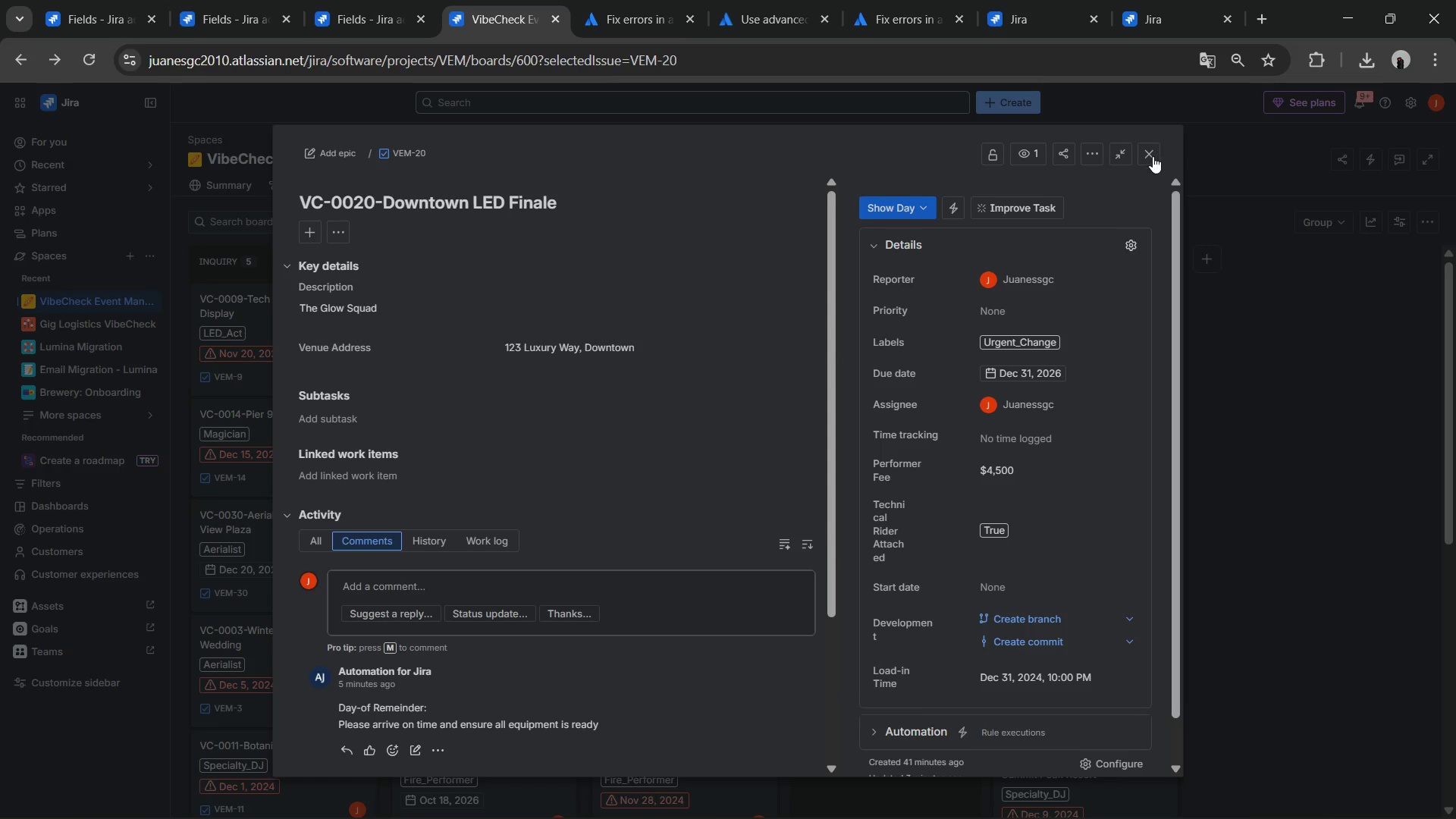 
left_click([1153, 156])
 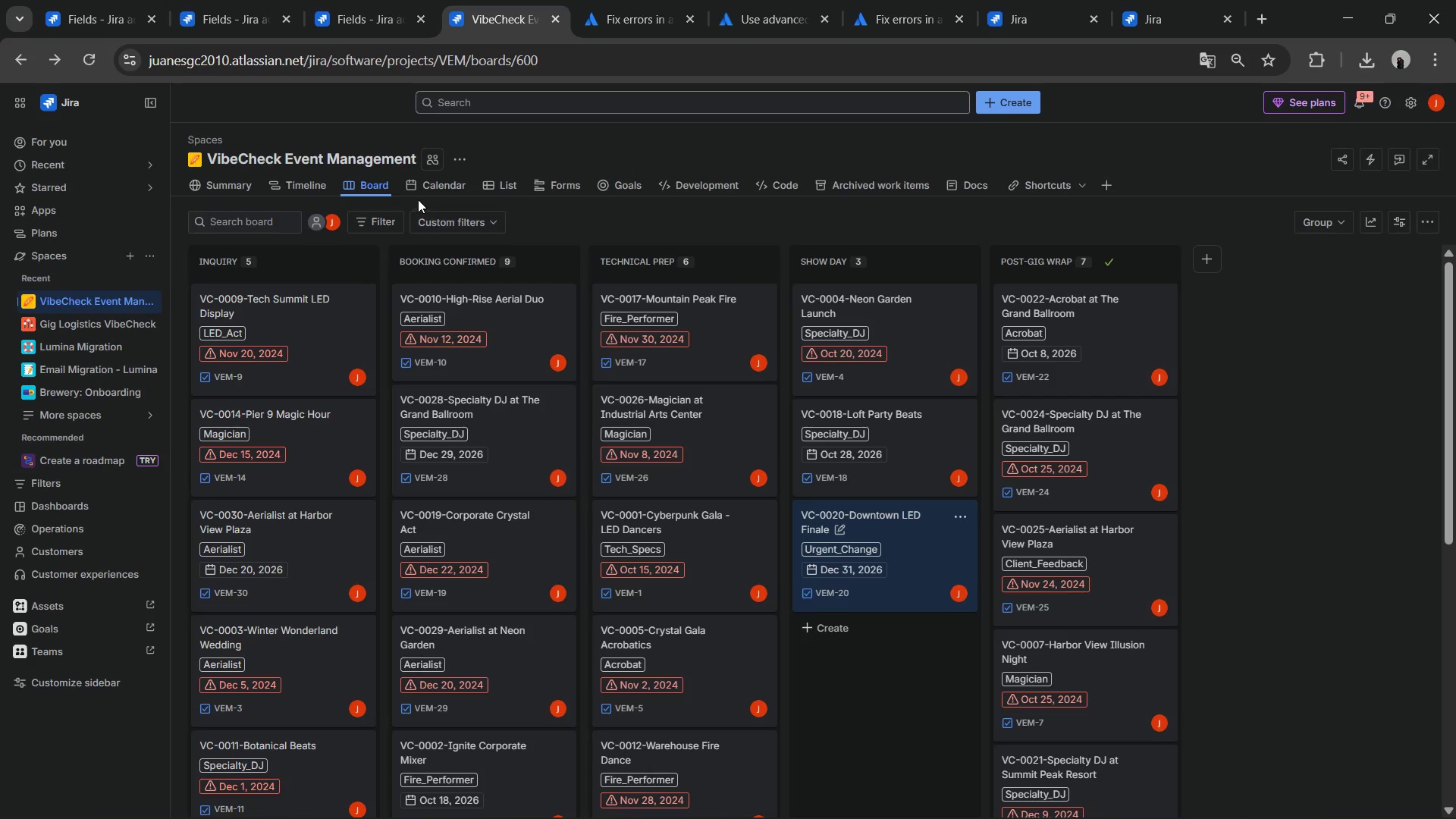 
left_click([447, 191])
 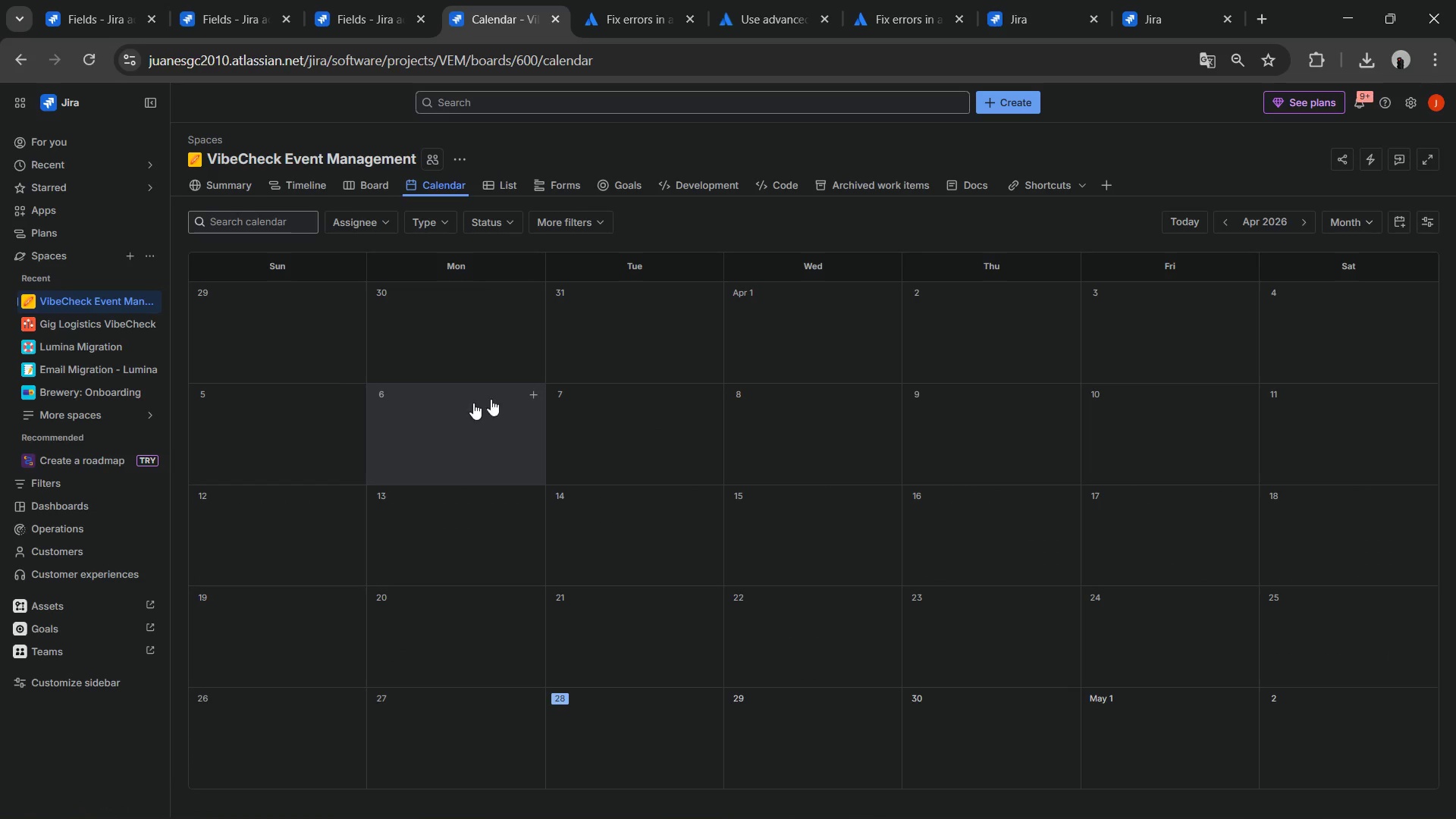 
wait(5.95)
 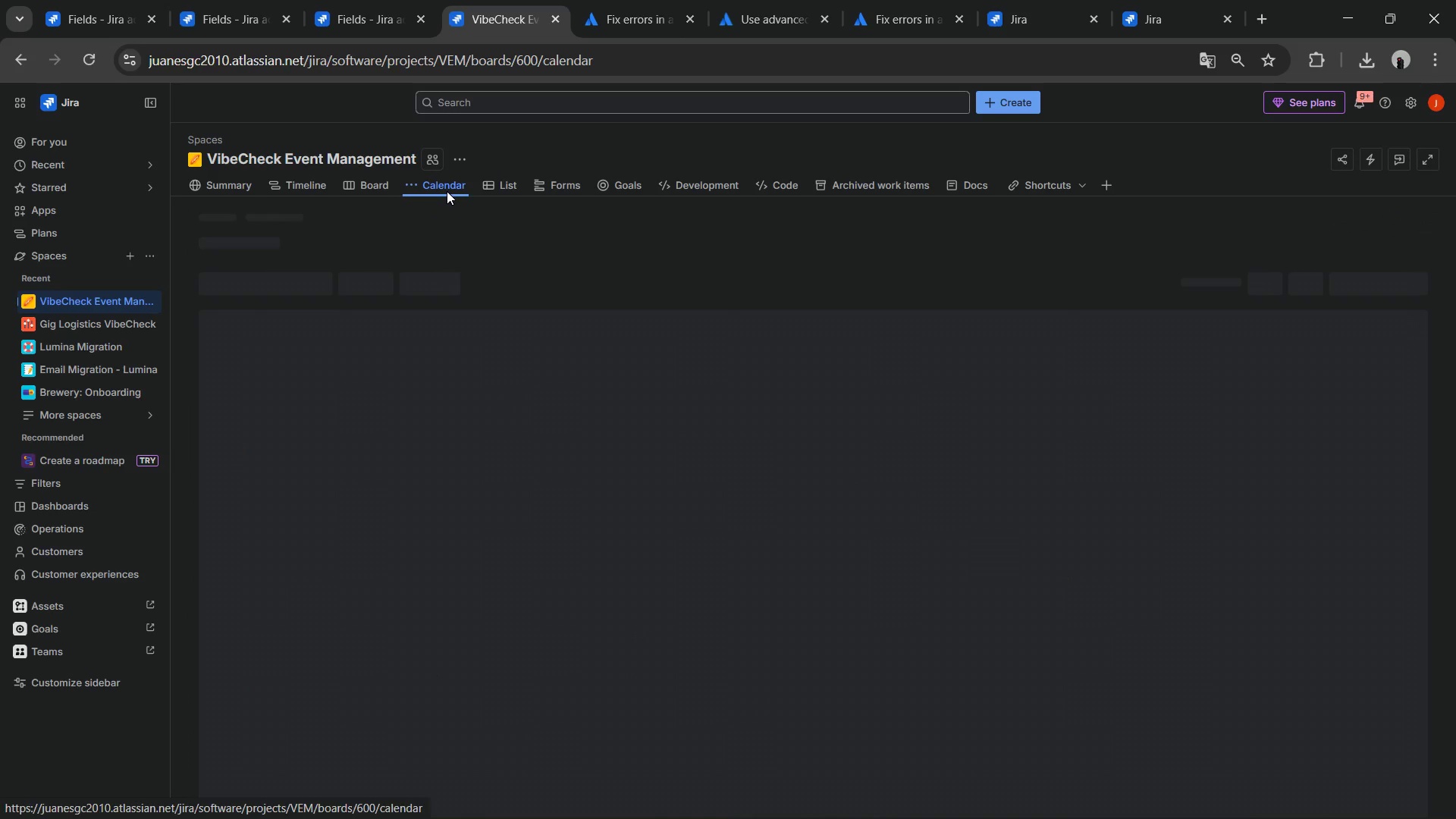 
left_click([1268, 228])
 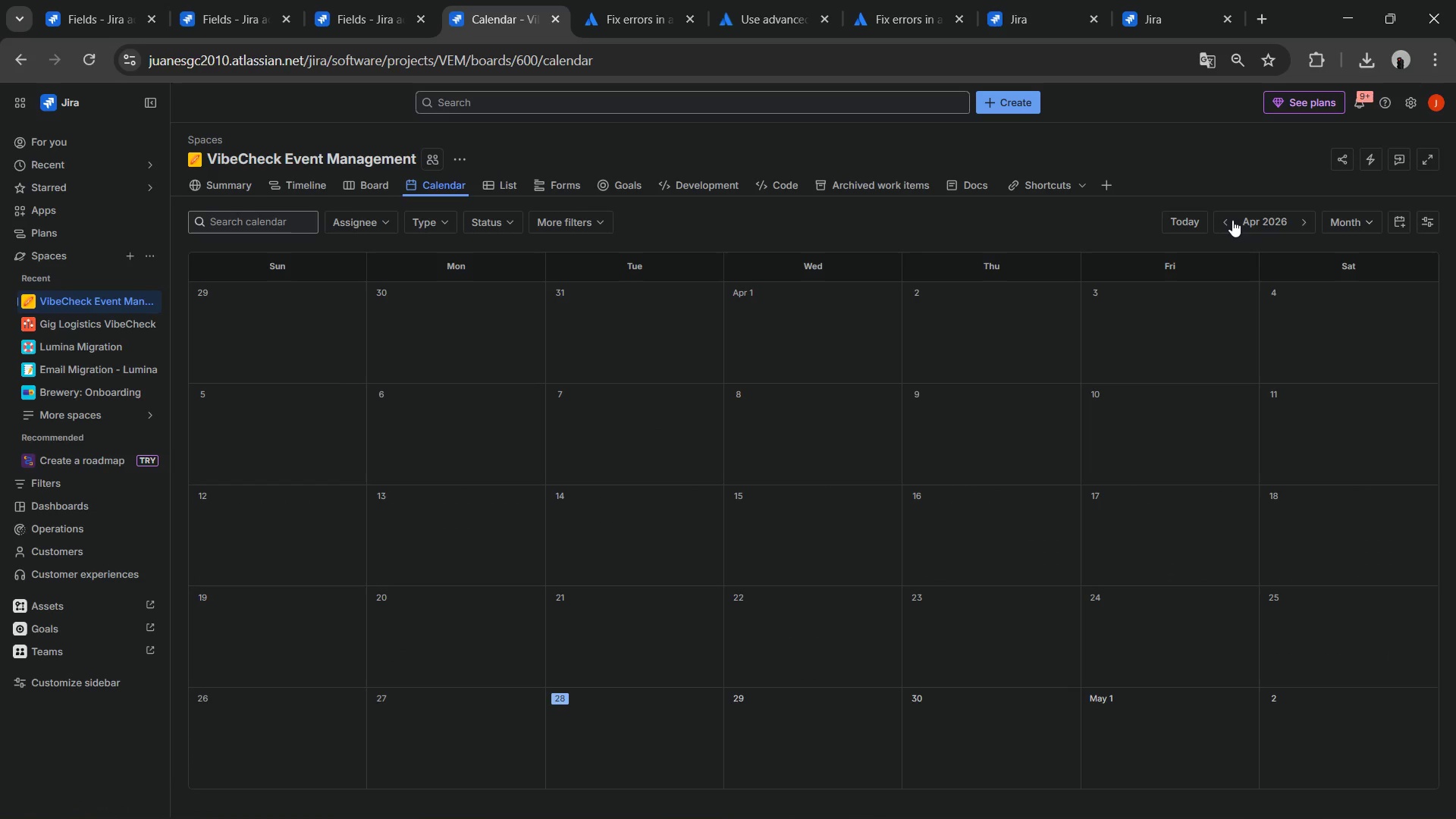 
double_click([1232, 220])
 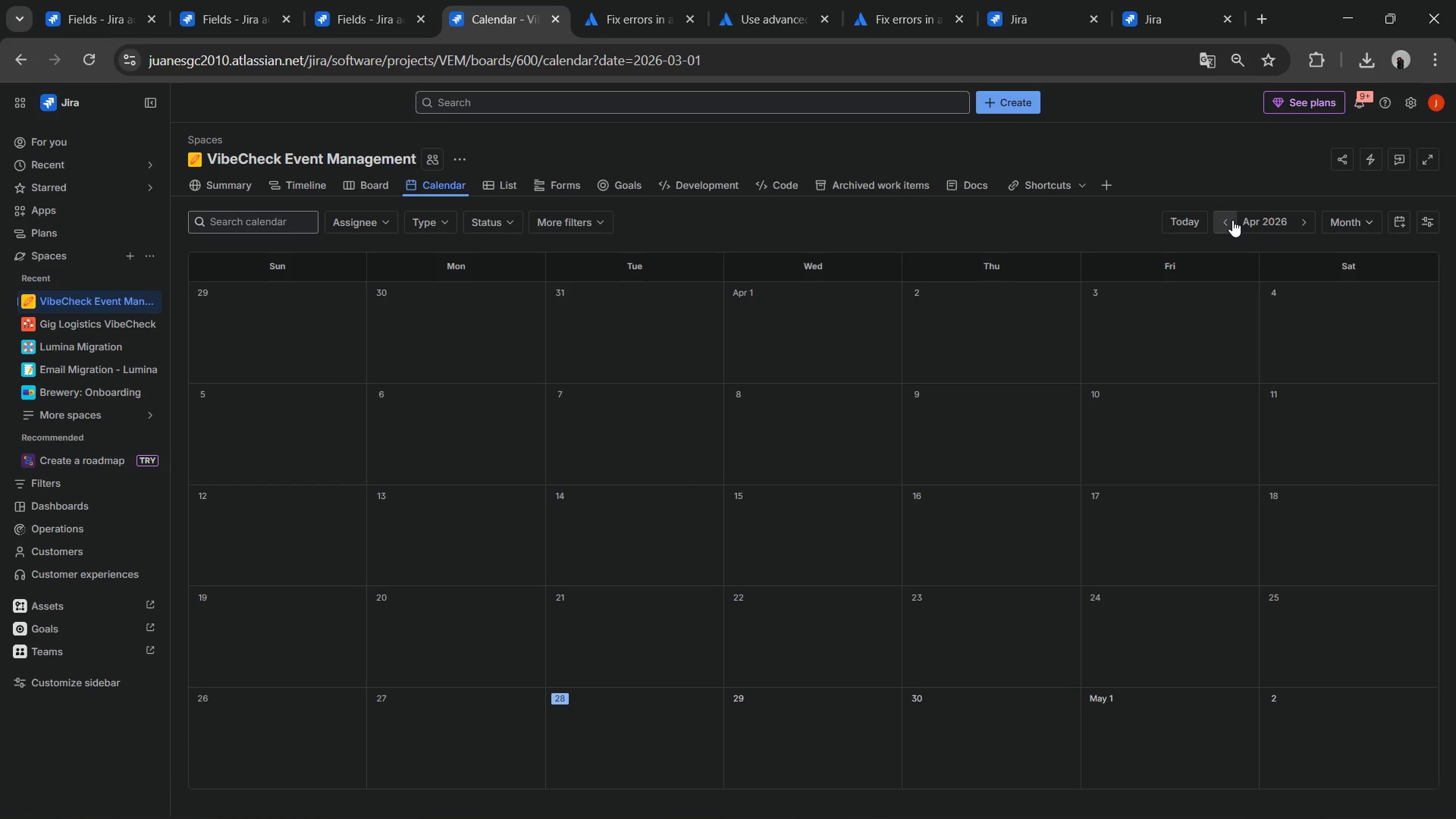 
triple_click([1232, 220])
 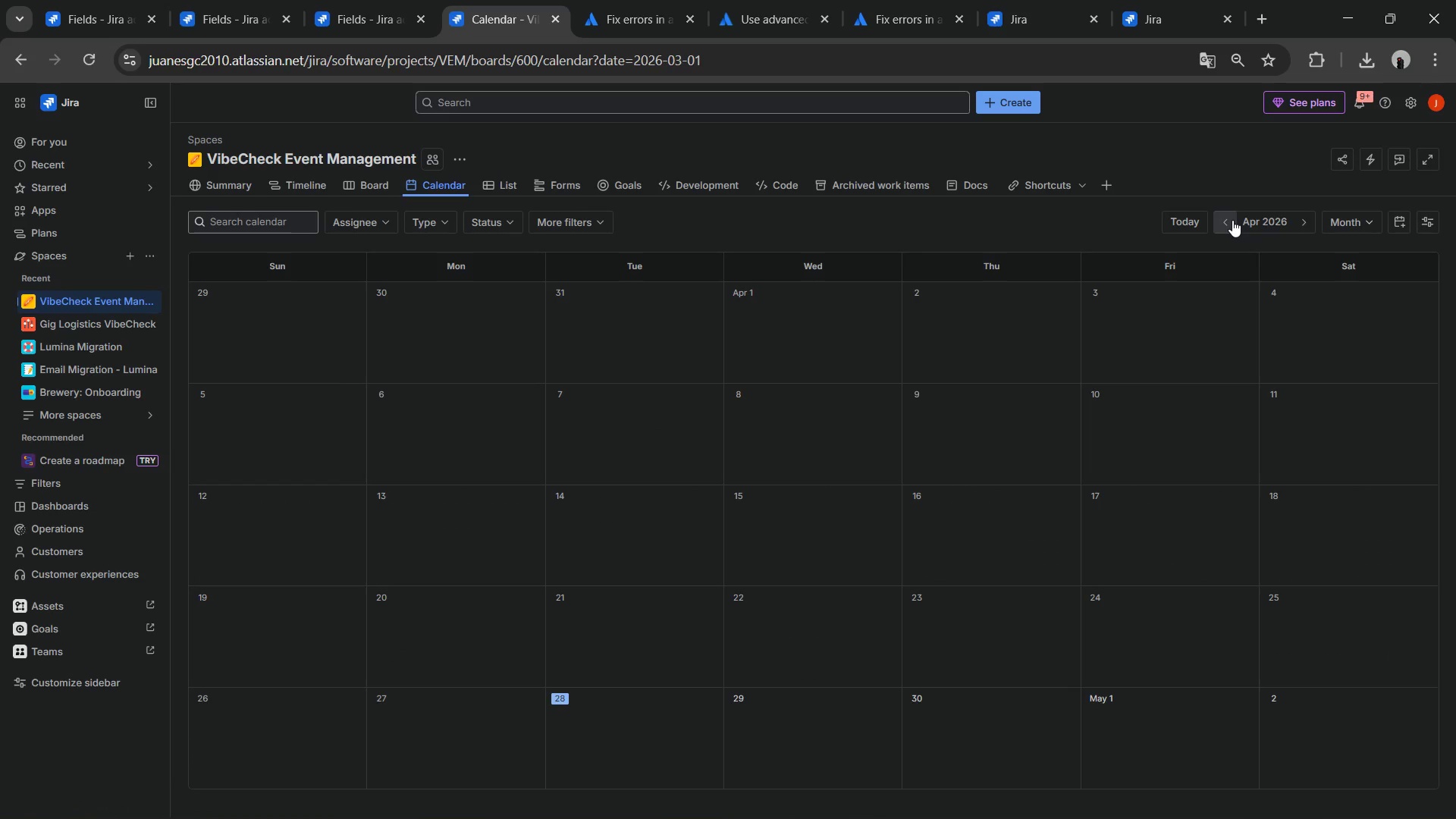 
triple_click([1232, 220])
 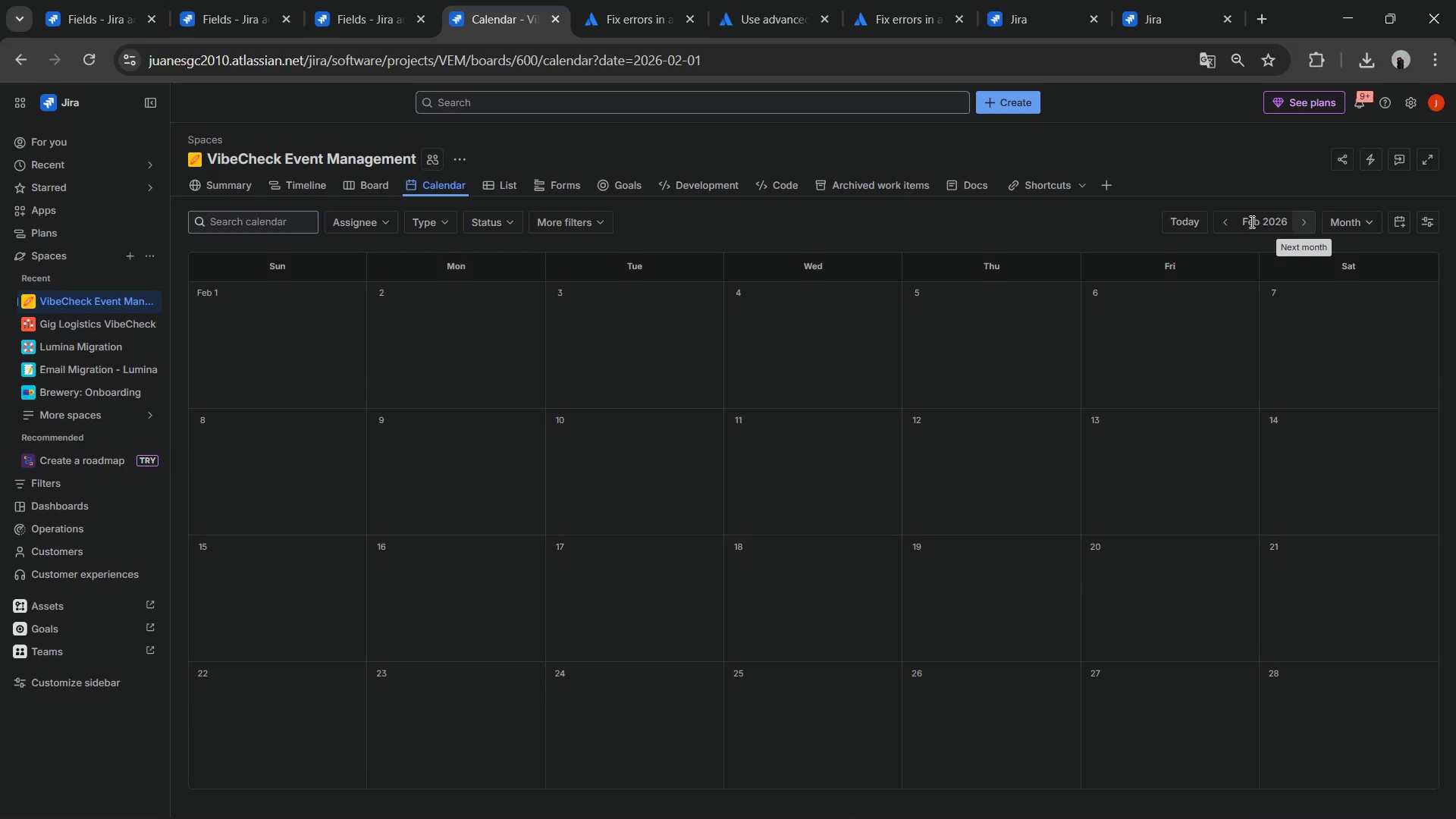 
double_click([1229, 218])
 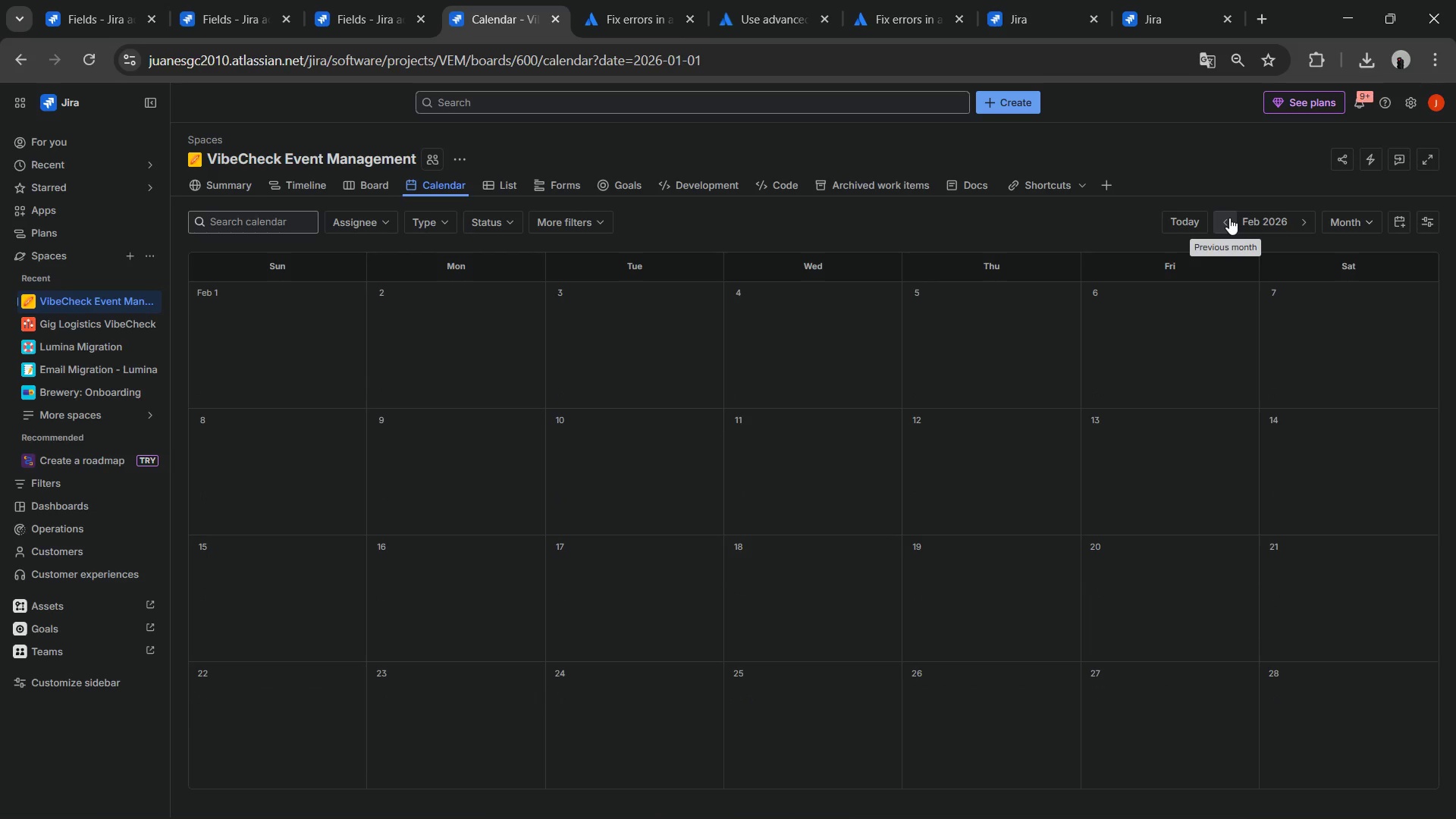 
triple_click([1229, 218])
 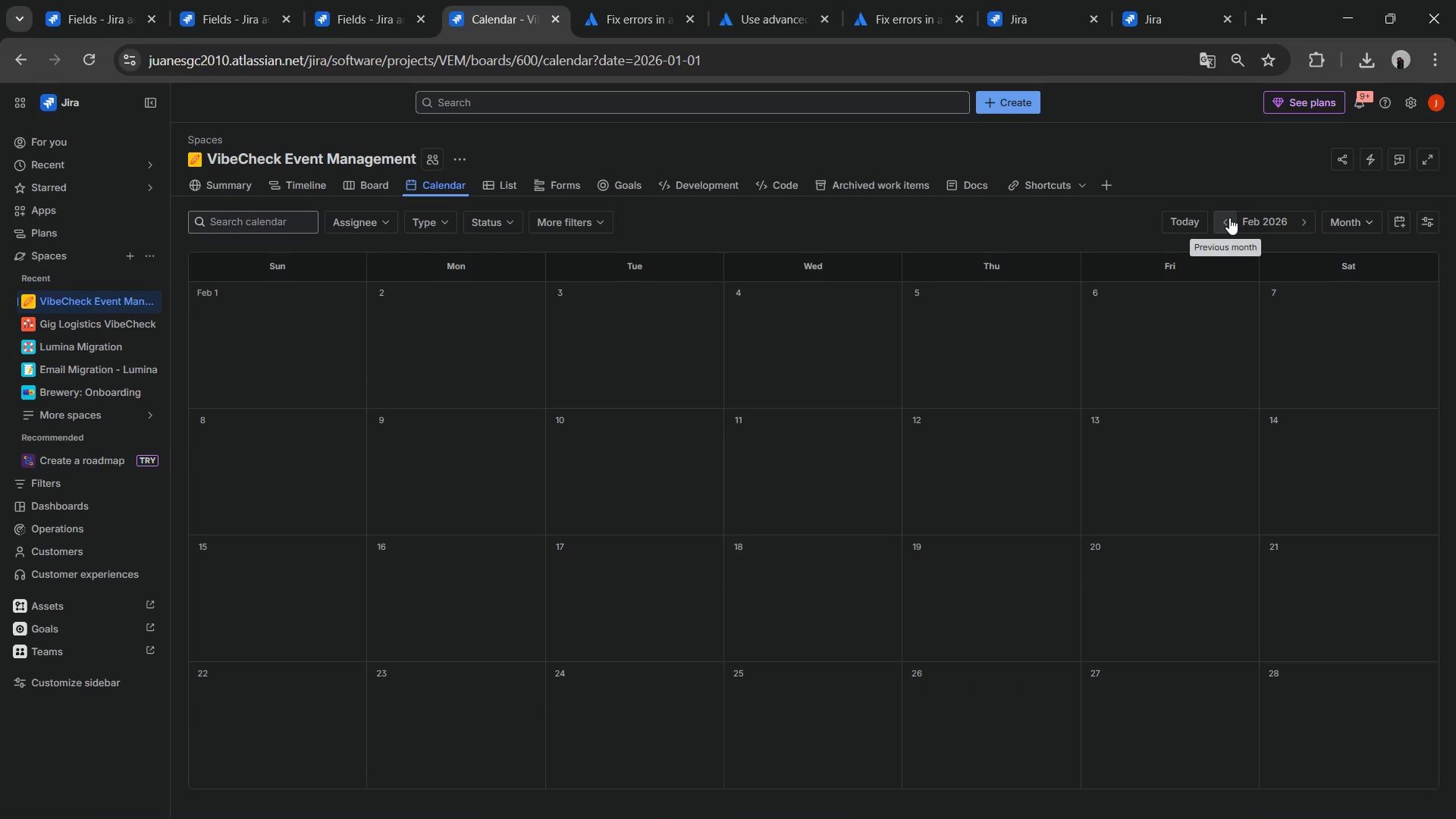 
triple_click([1229, 218])
 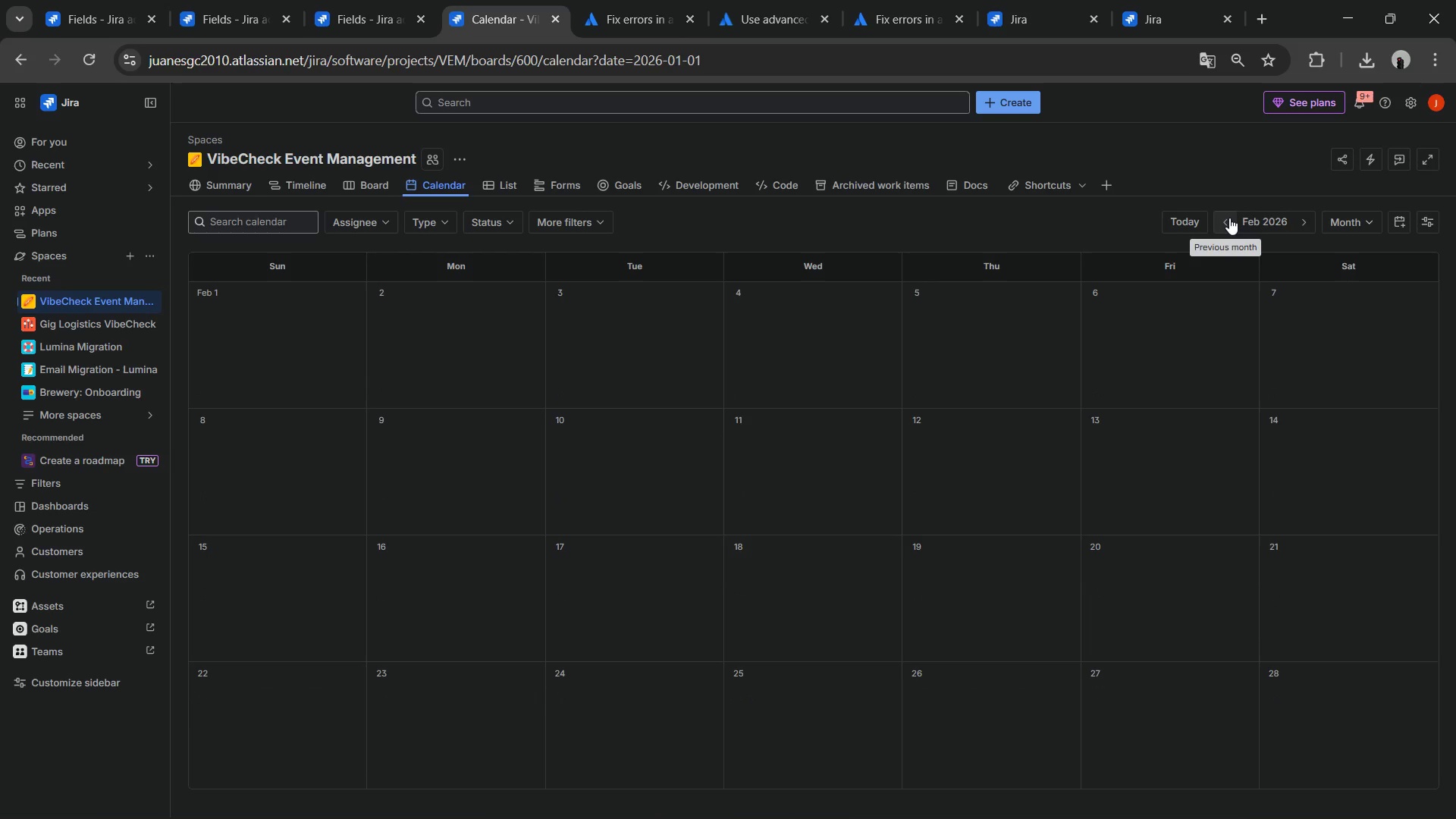 
triple_click([1229, 218])
 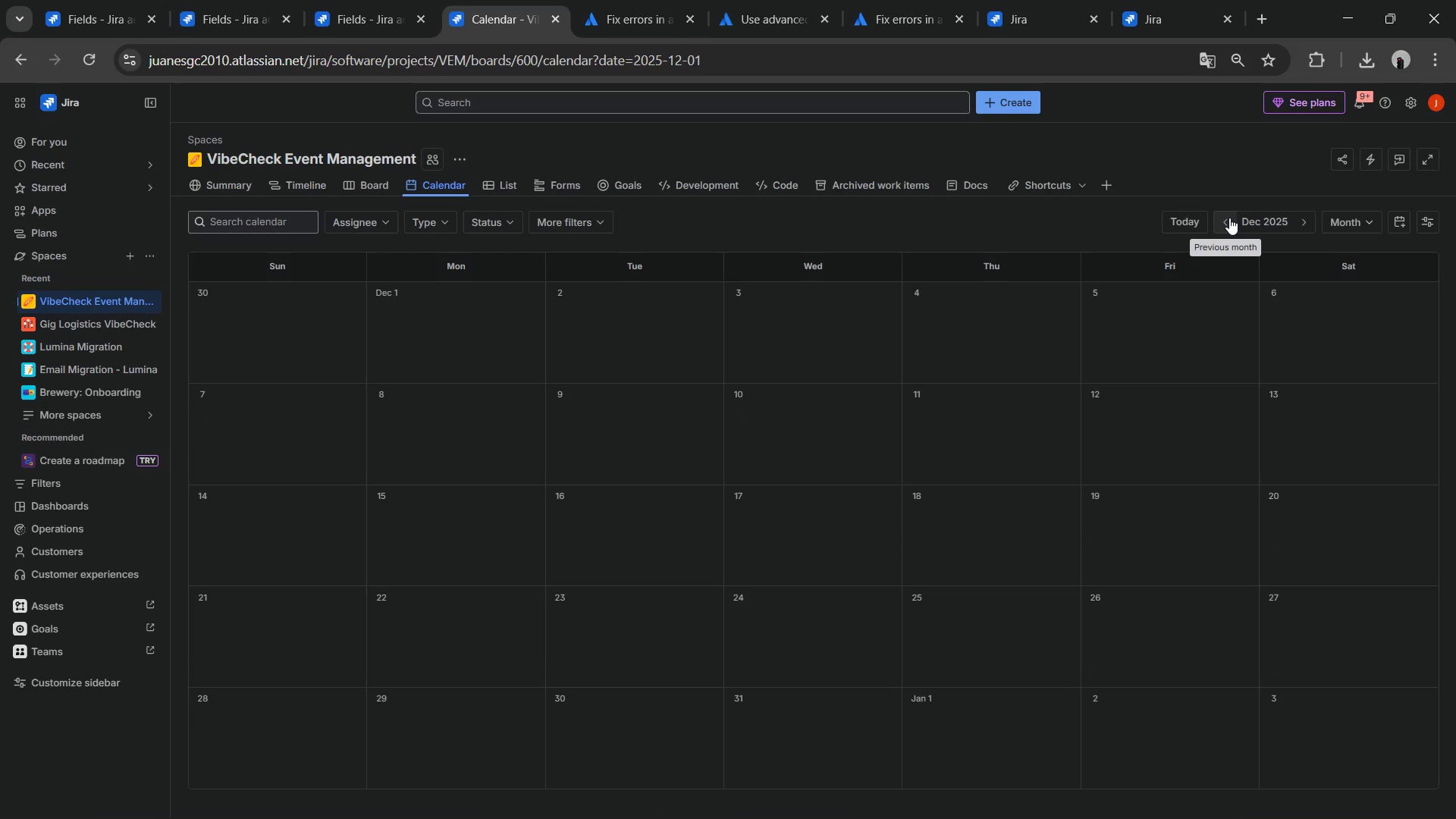 
double_click([1229, 218])
 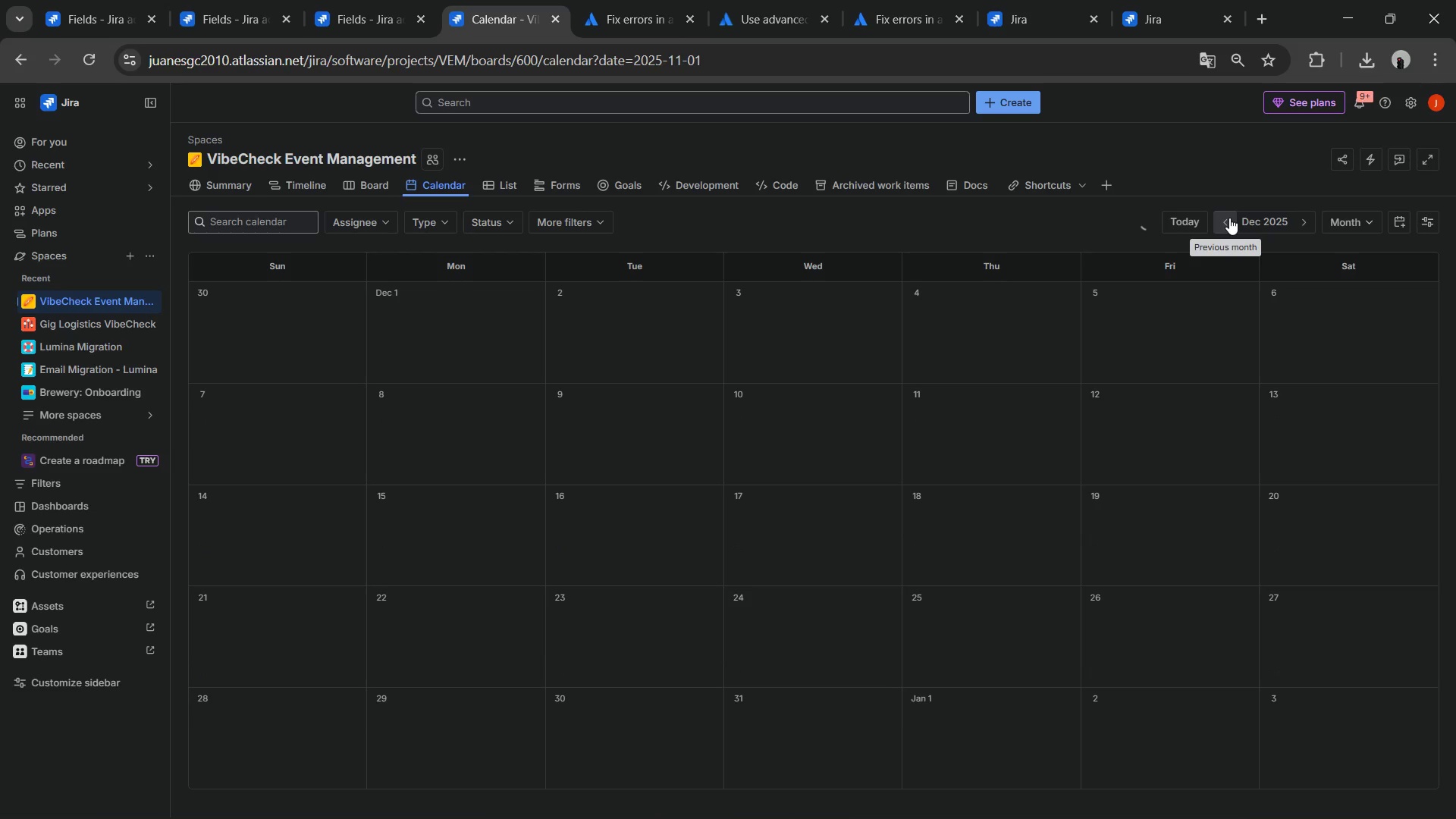 
triple_click([1229, 218])
 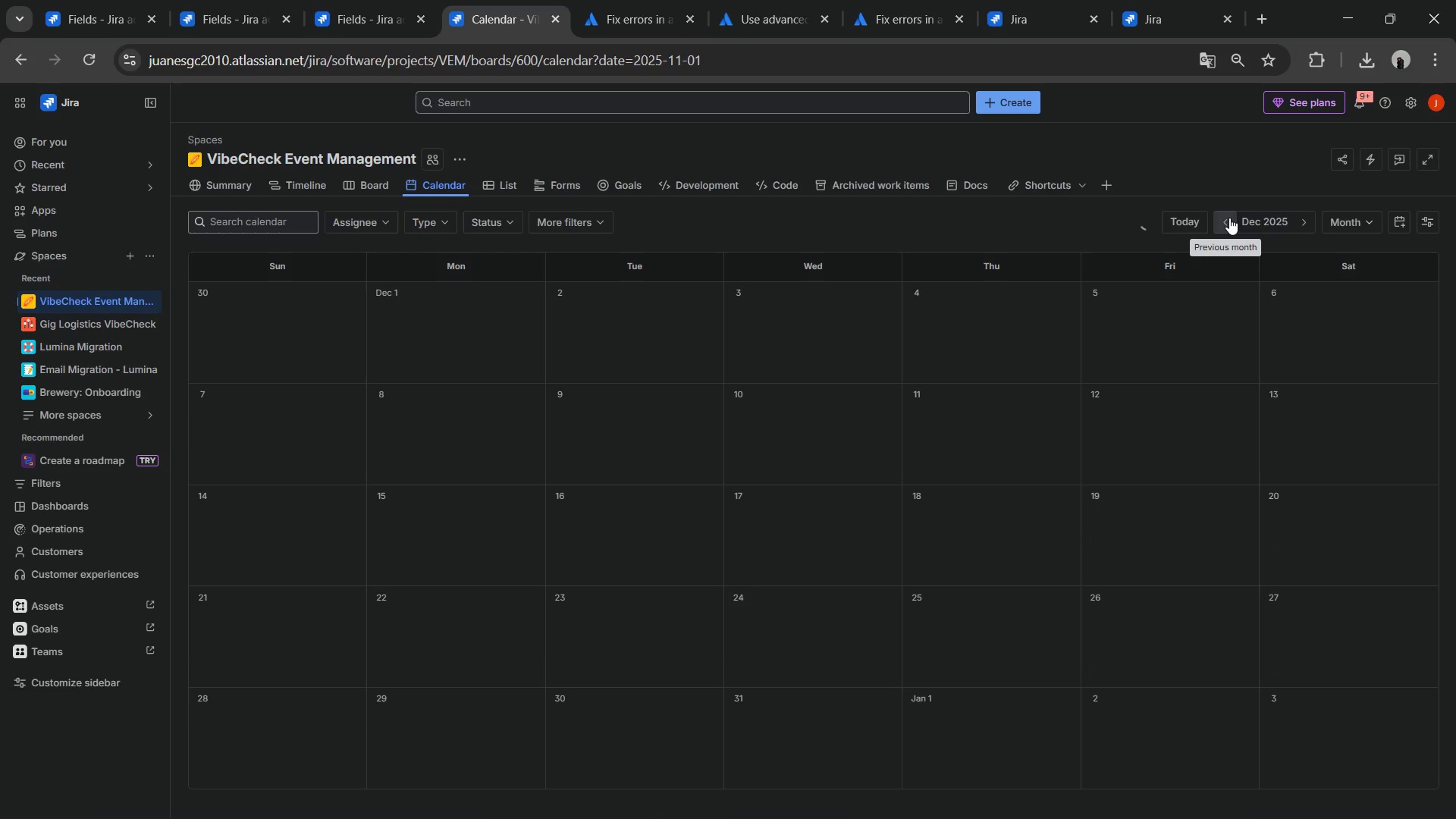 
triple_click([1229, 218])
 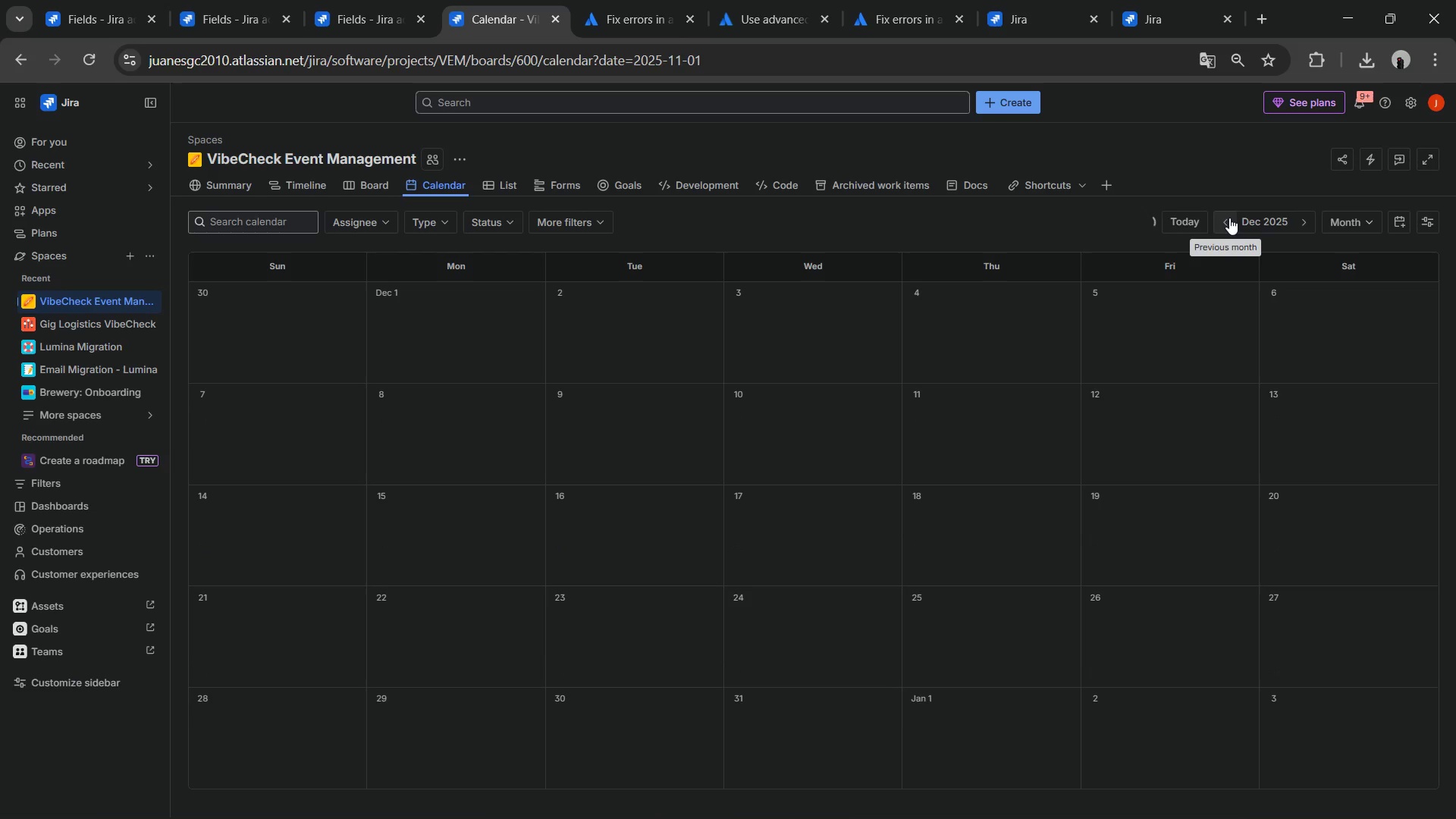 
triple_click([1229, 218])
 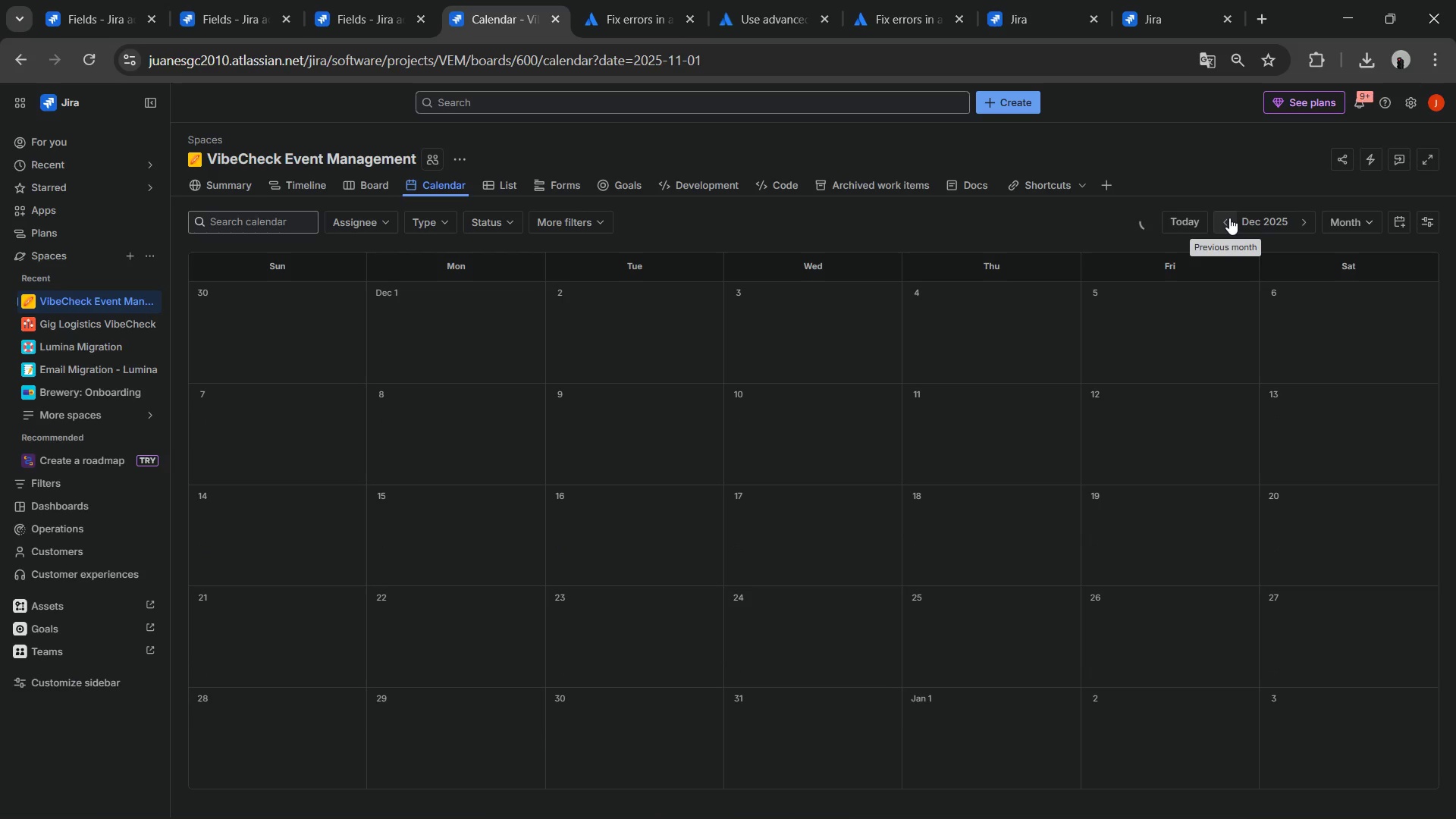 
triple_click([1229, 218])
 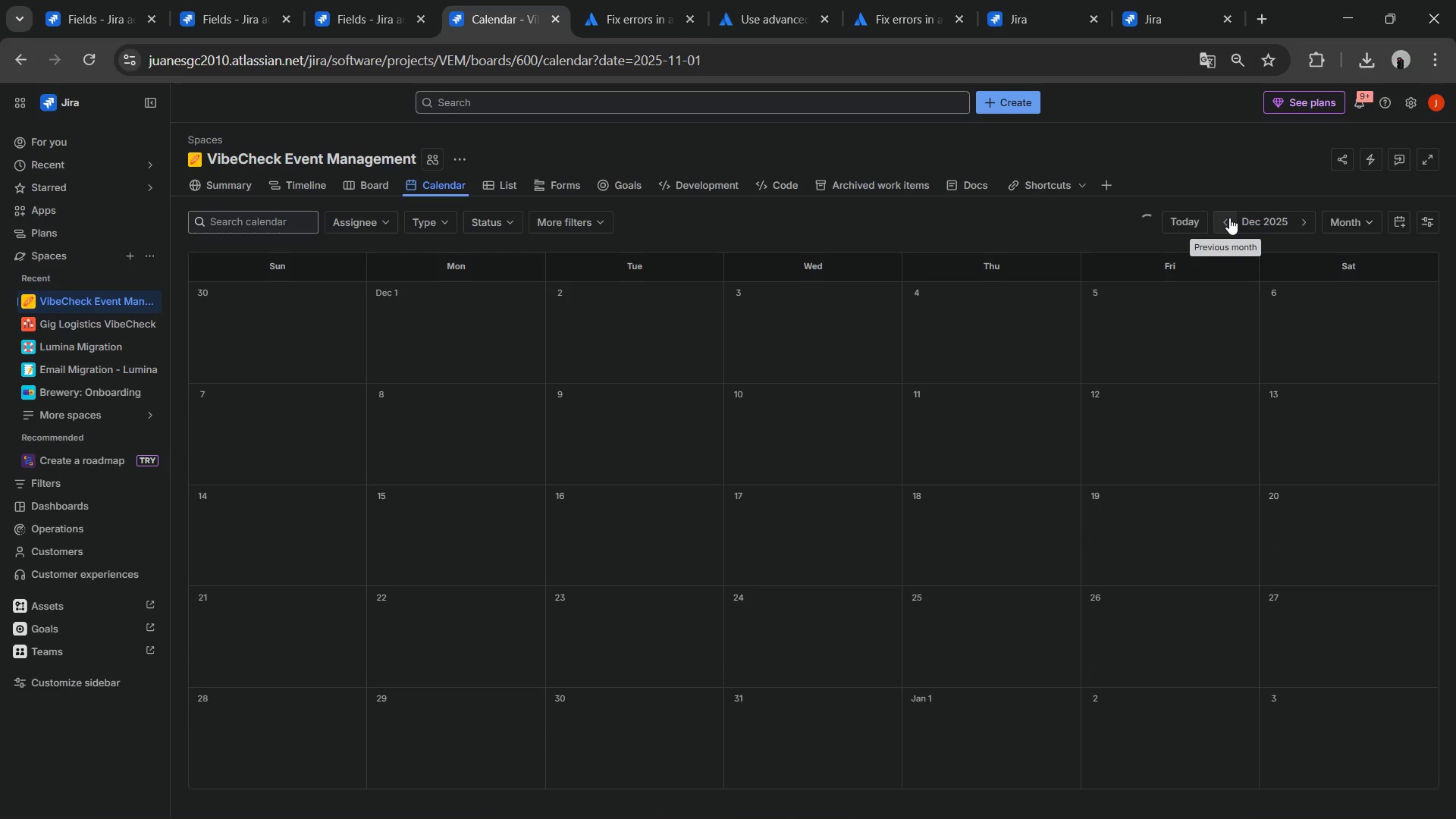 
left_click([1229, 218])
 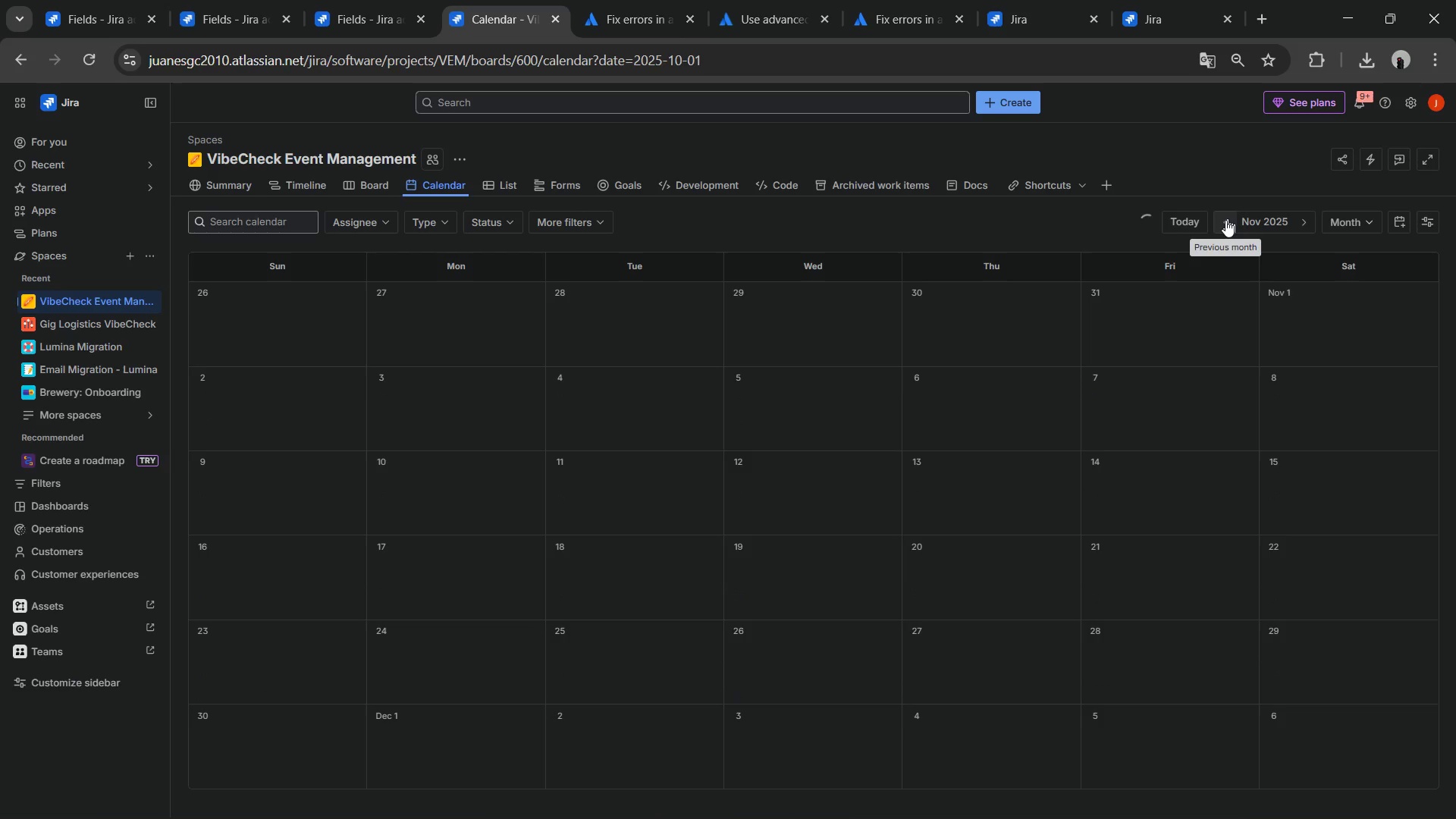 
double_click([1225, 220])
 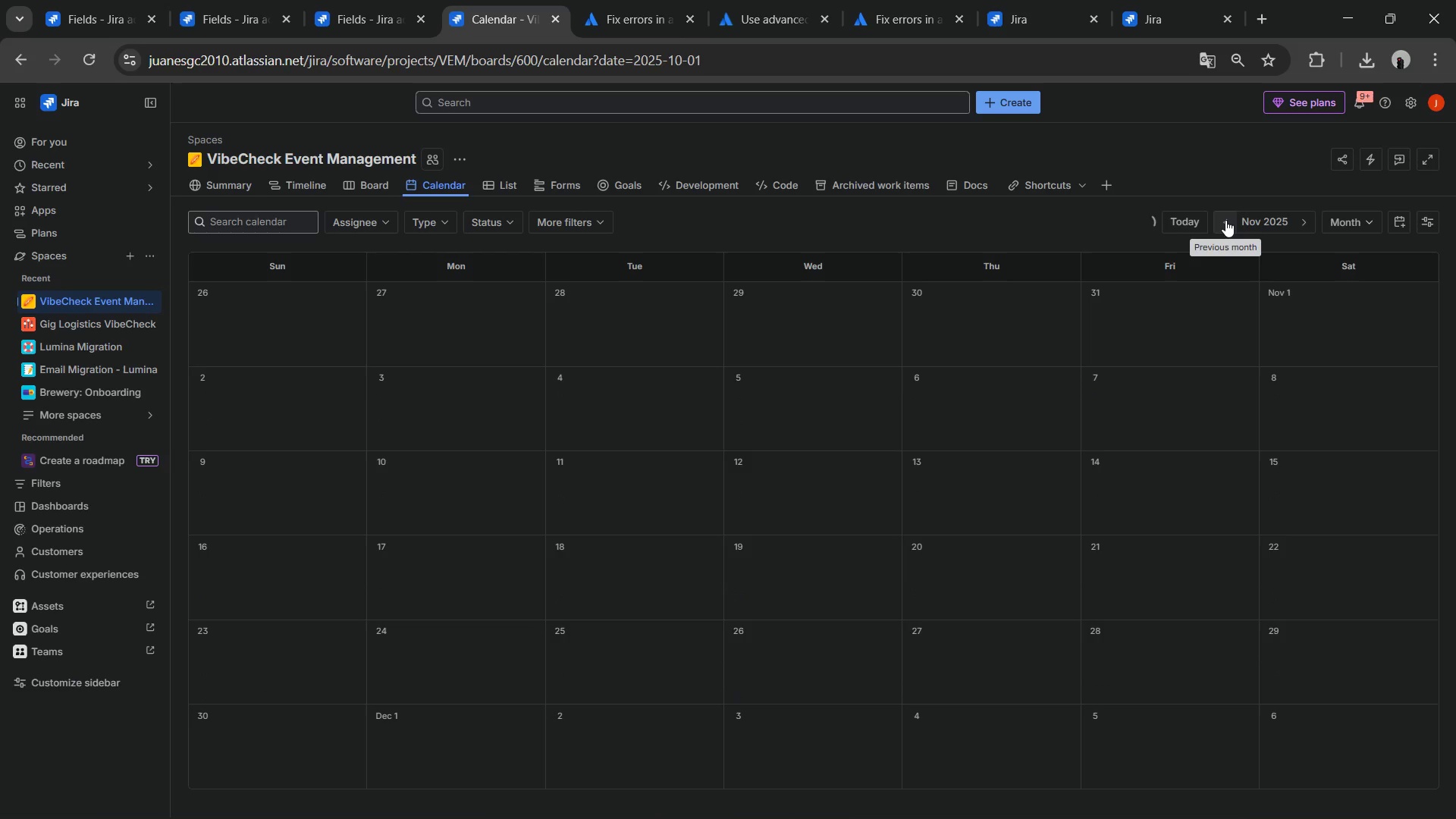 
triple_click([1225, 220])
 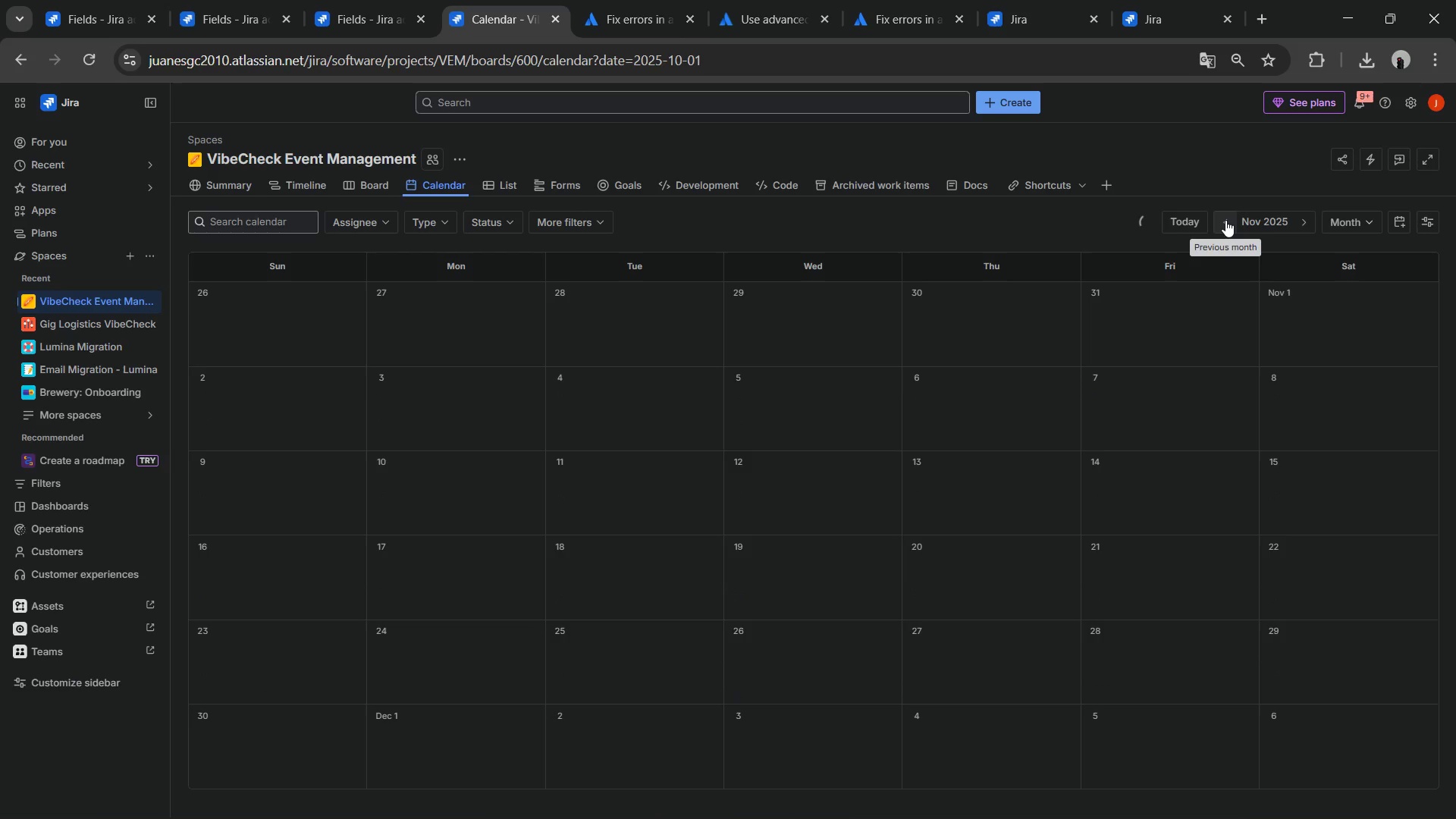 
double_click([1225, 220])
 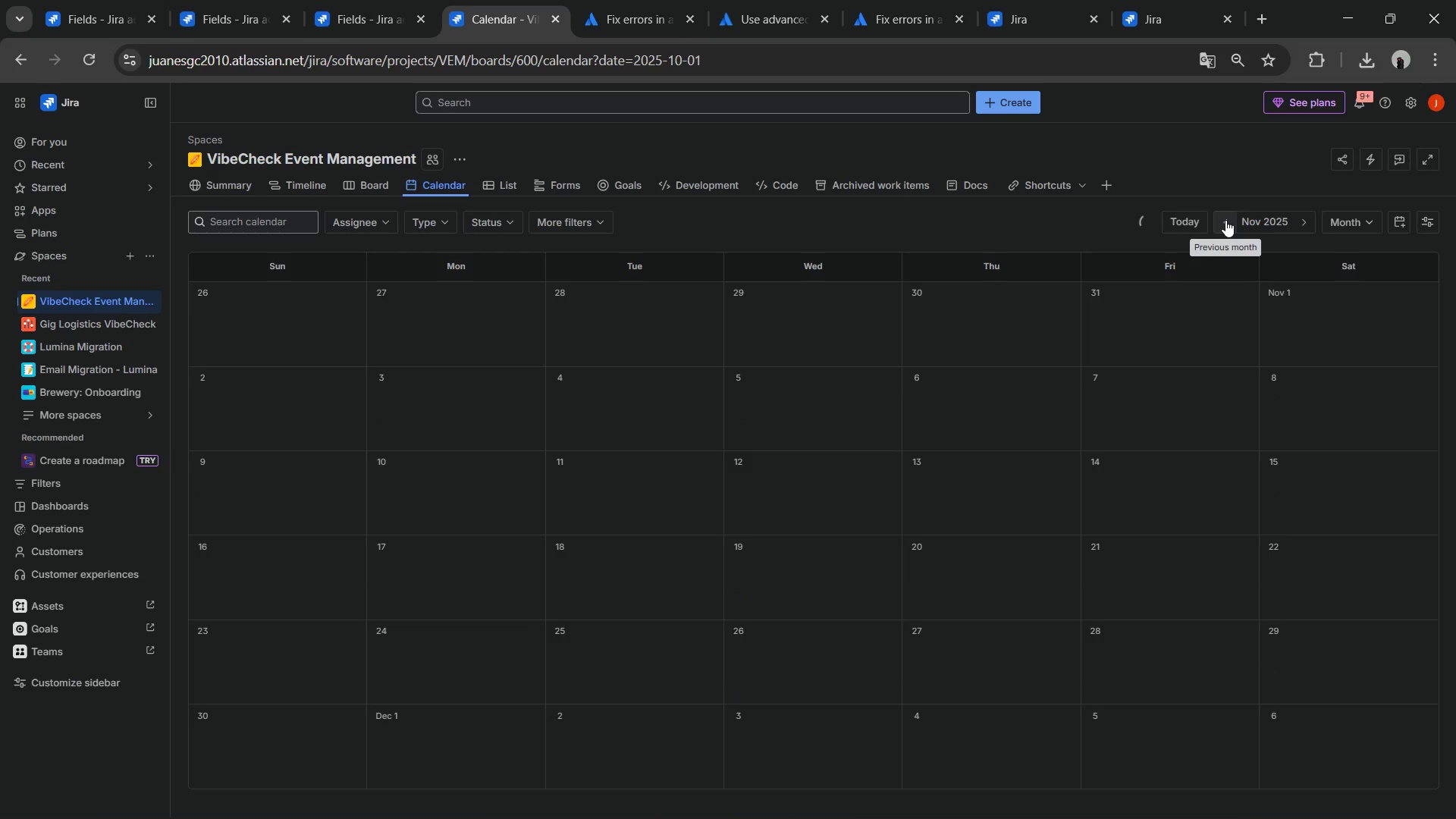 
triple_click([1225, 220])